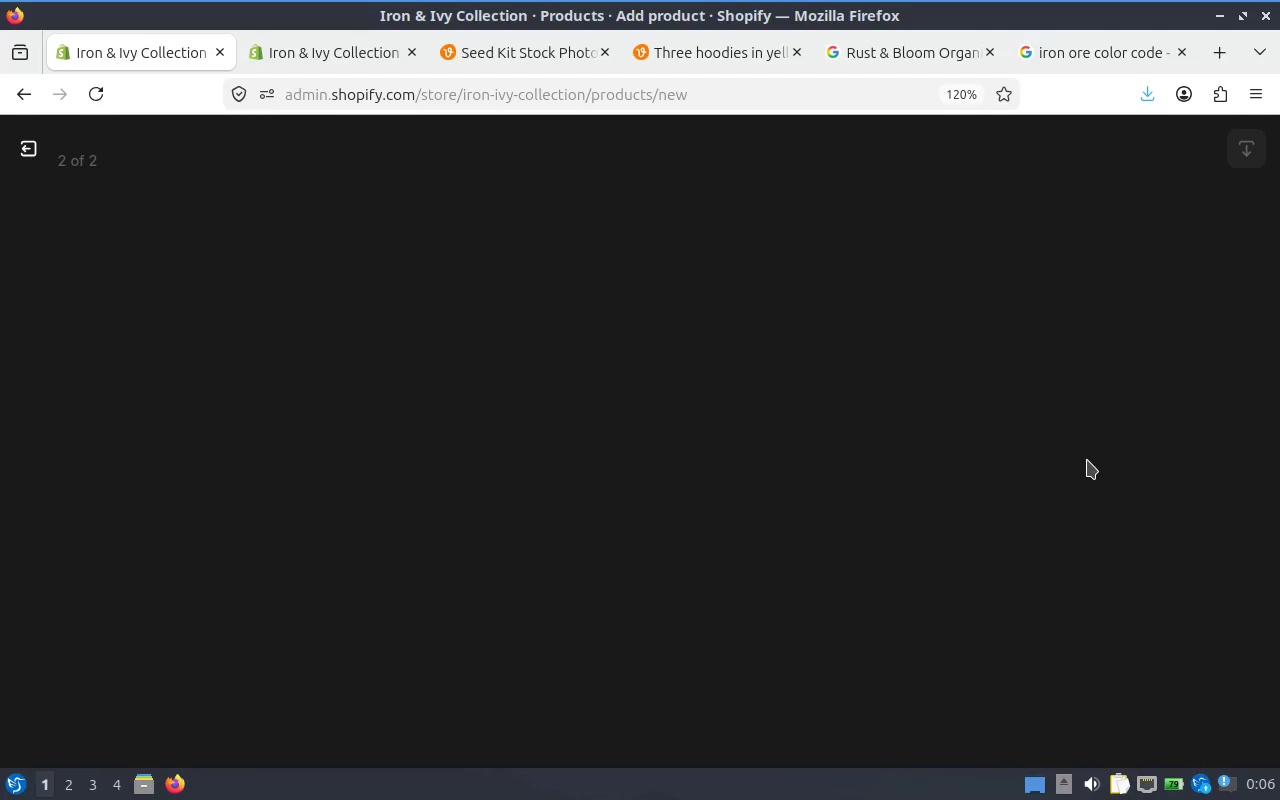 
mouse_move([1046, 451])
 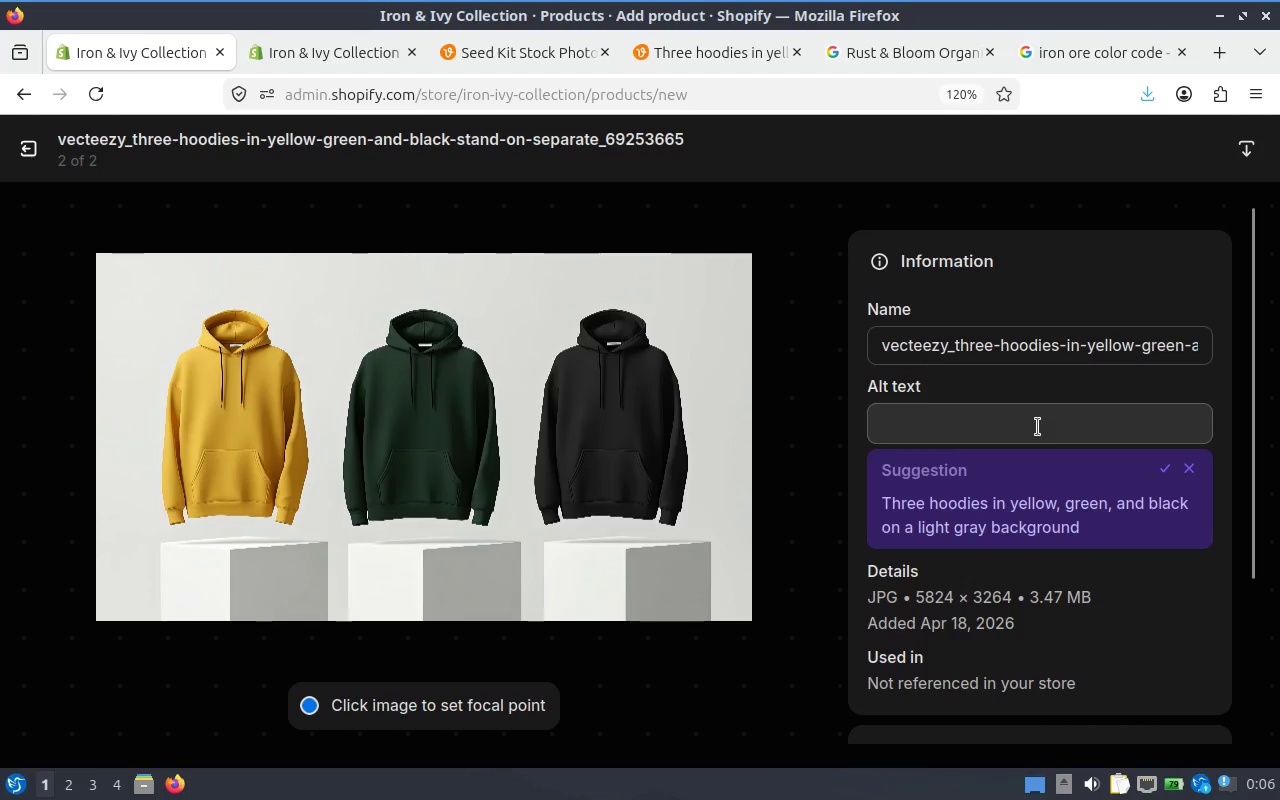 
left_click([1037, 427])
 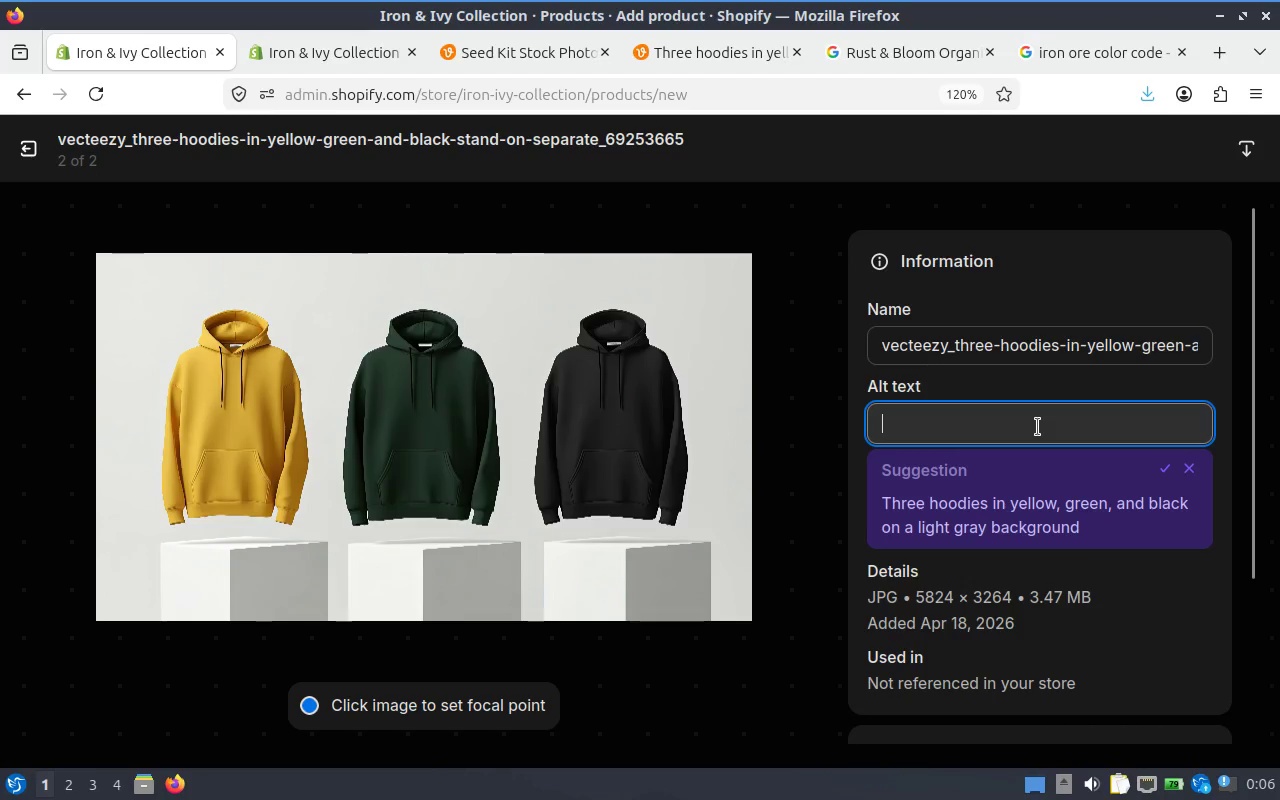 
key(Control+V)
 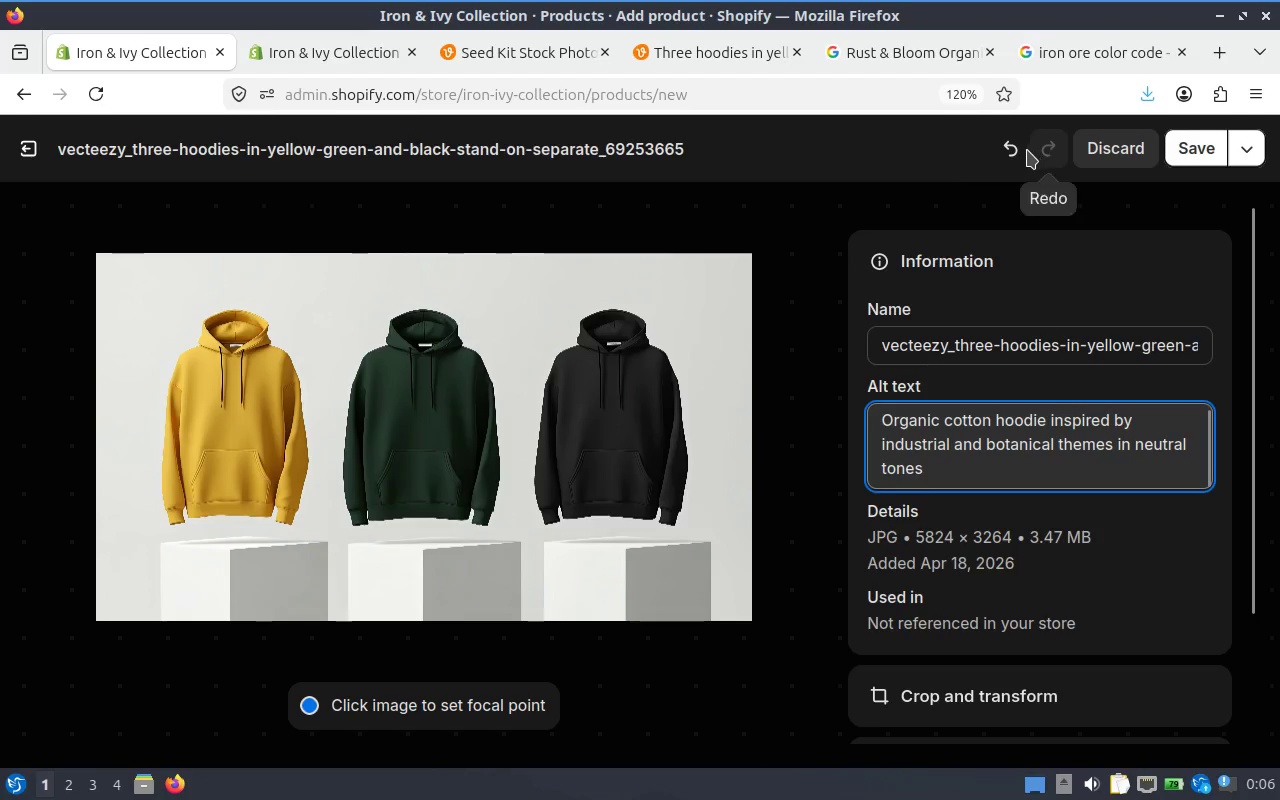 
left_click([1182, 140])
 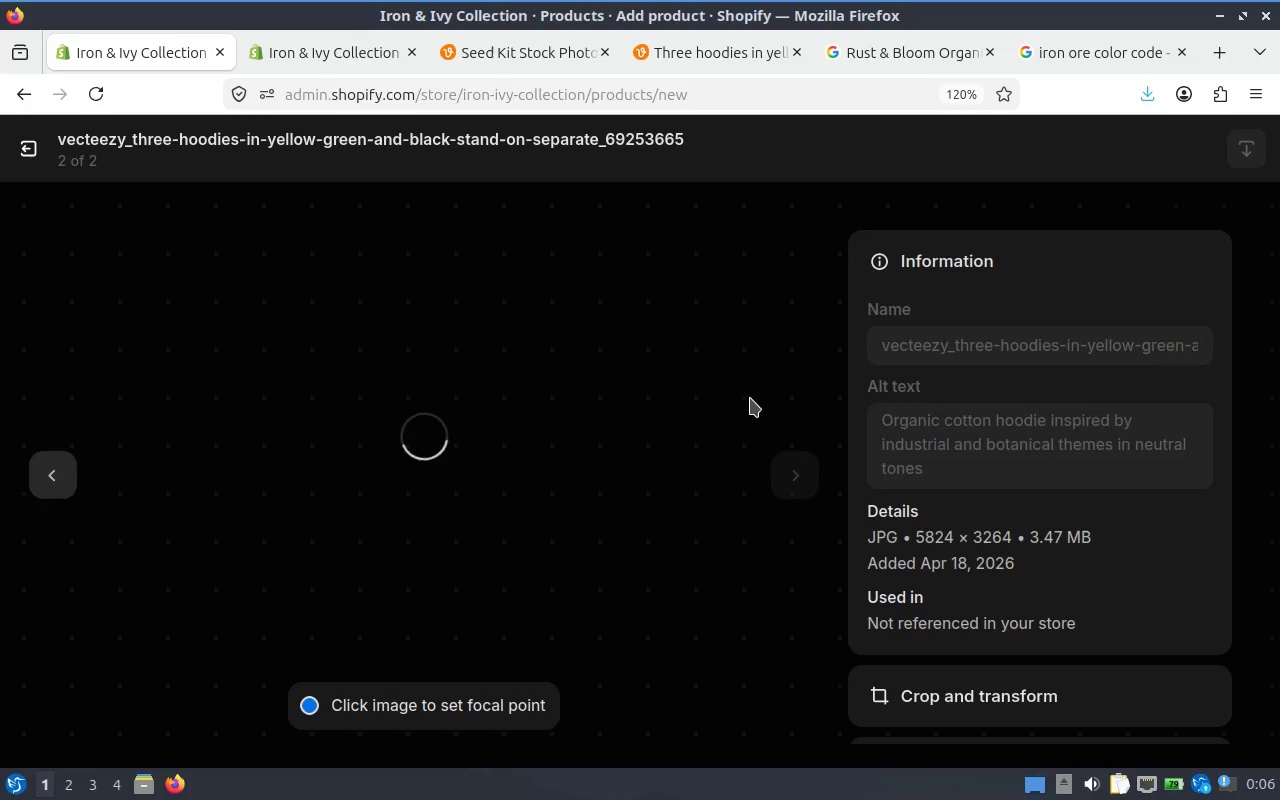 
scroll: coordinate [1056, 508], scroll_direction: down, amount: 3.0
 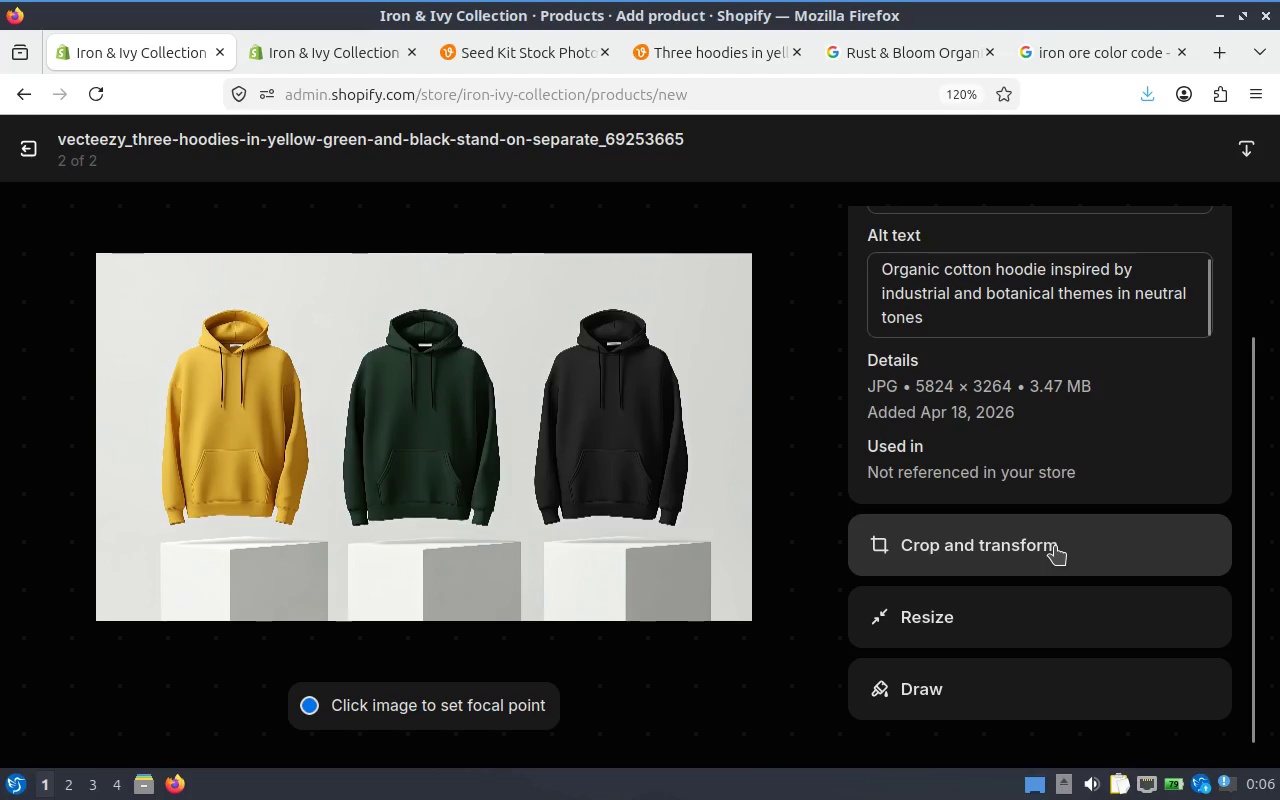 
left_click([1055, 546])
 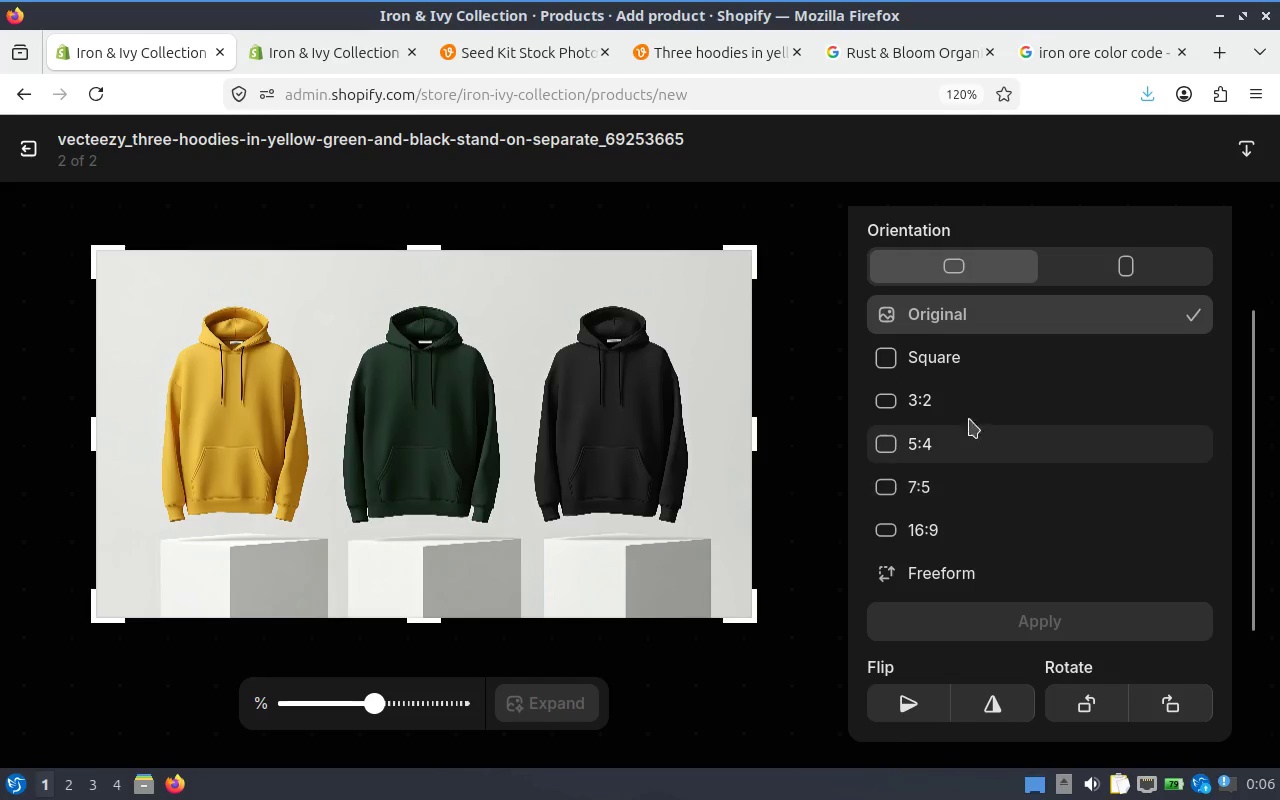 
left_click([935, 364])
 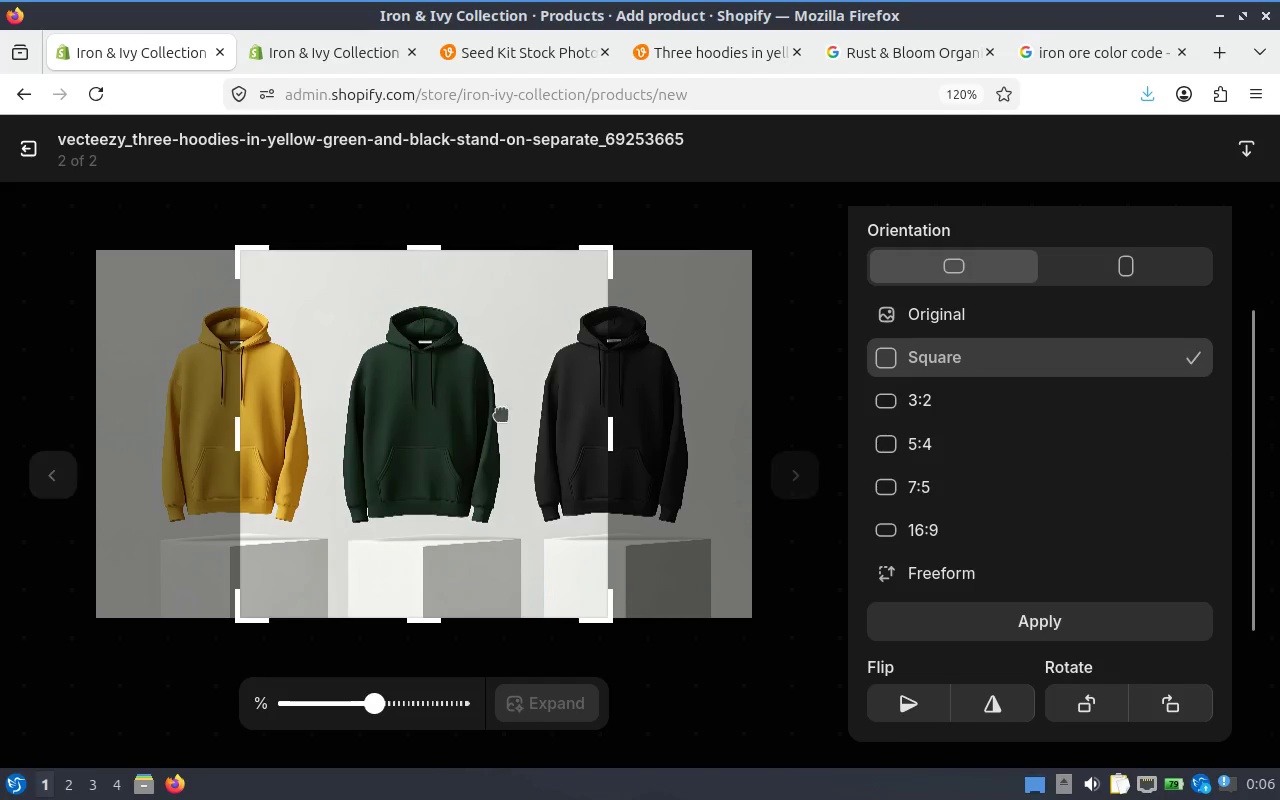 
left_click_drag(start_coordinate=[497, 413], to_coordinate=[592, 417])
 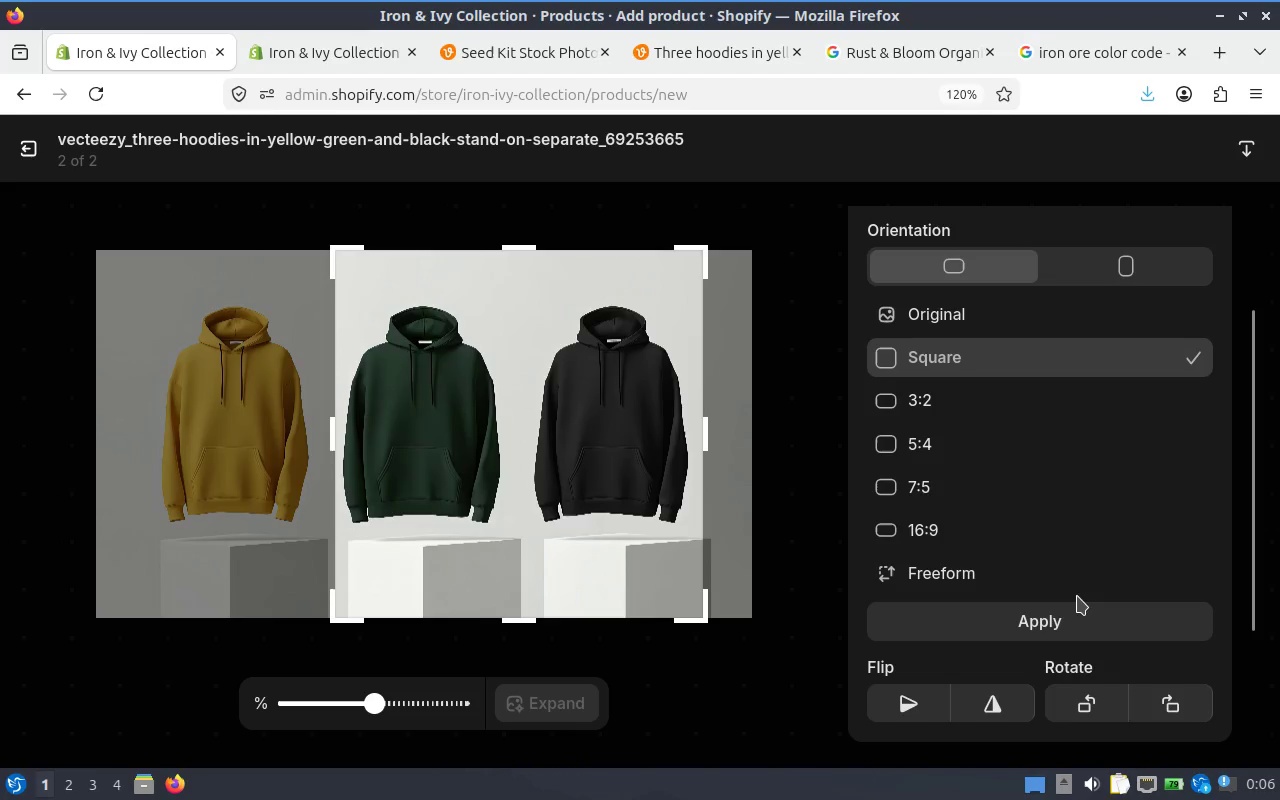 
scroll: coordinate [1059, 555], scroll_direction: down, amount: 3.0
 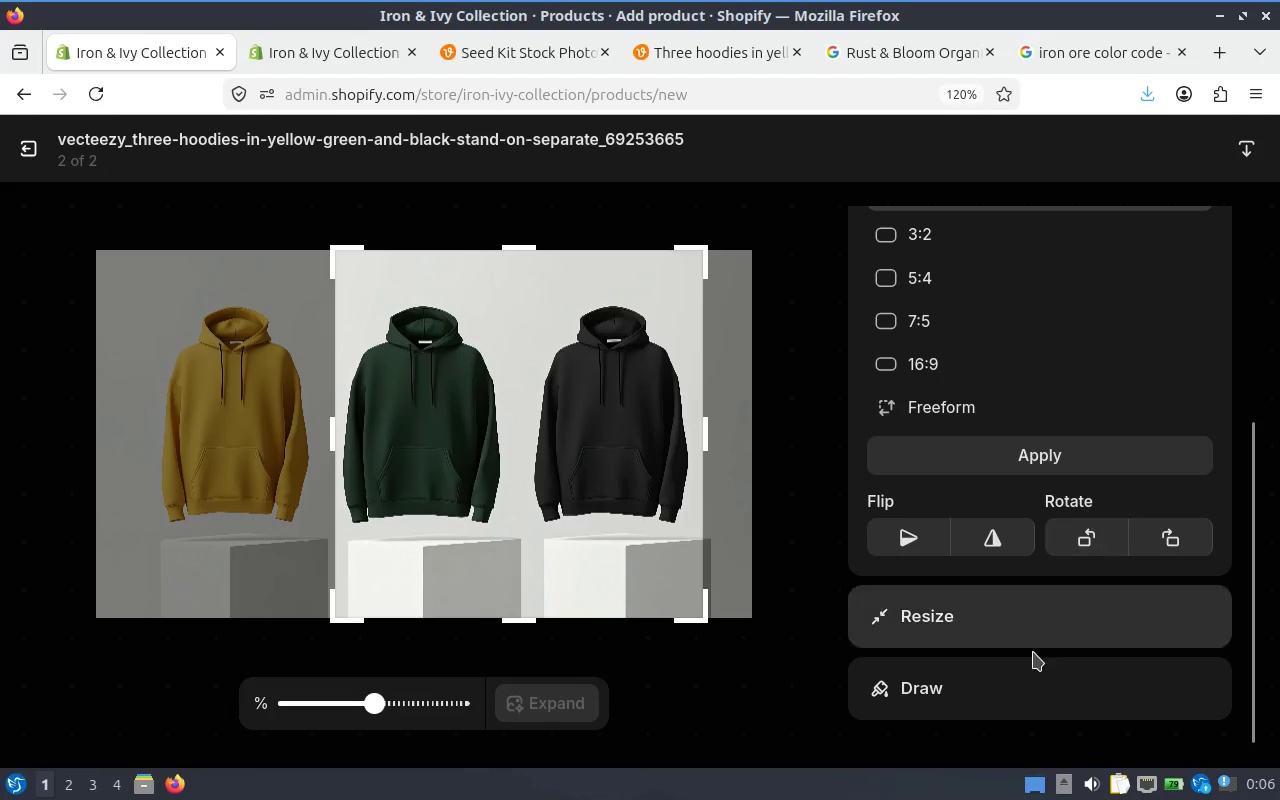 
scroll: coordinate [1036, 468], scroll_direction: up, amount: 4.0
 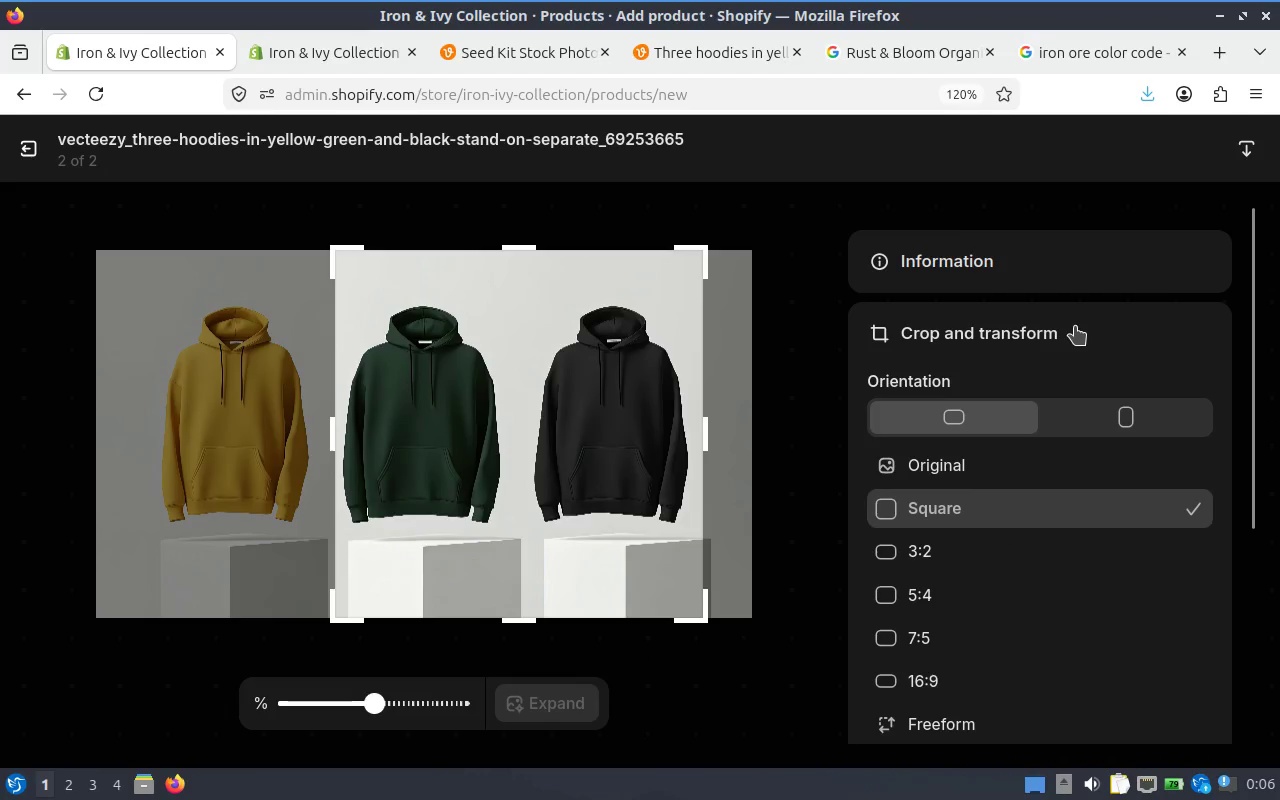 
scroll: coordinate [994, 360], scroll_direction: down, amount: 3.0
 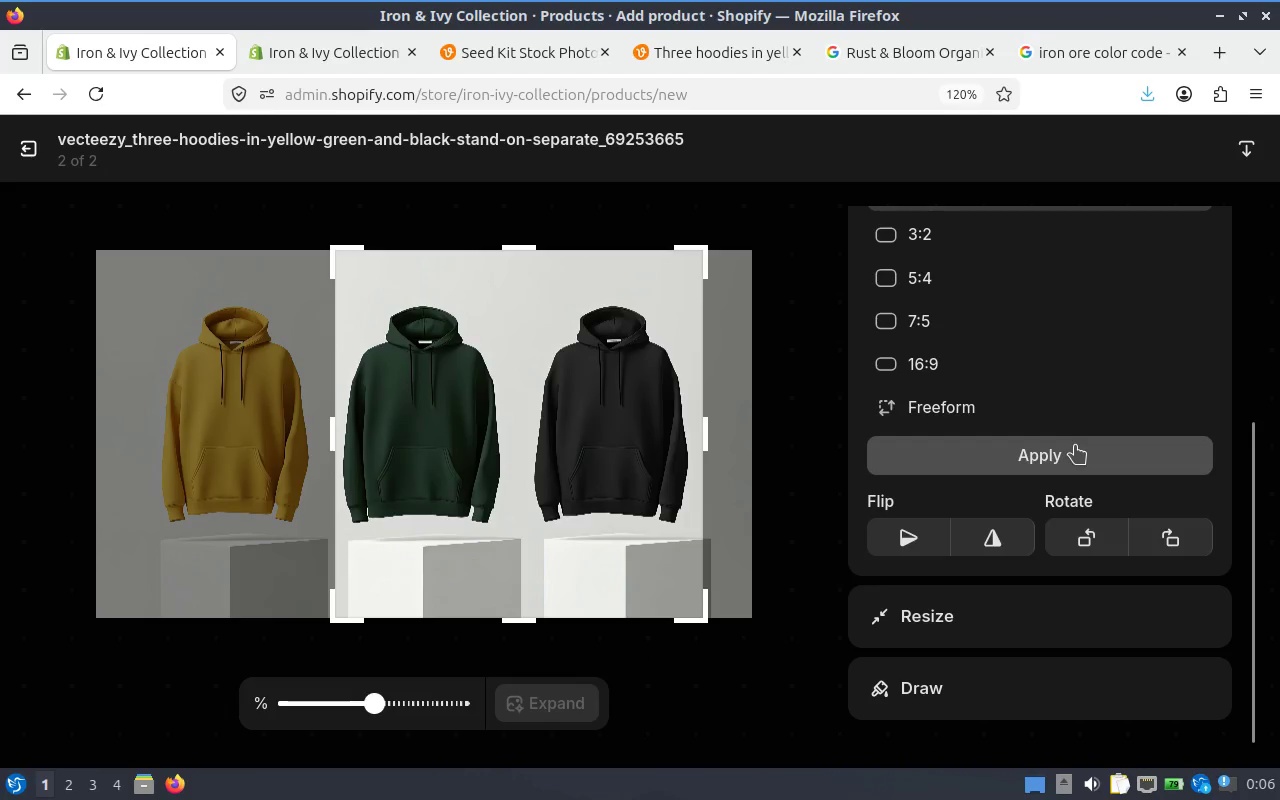 
left_click([1075, 445])
 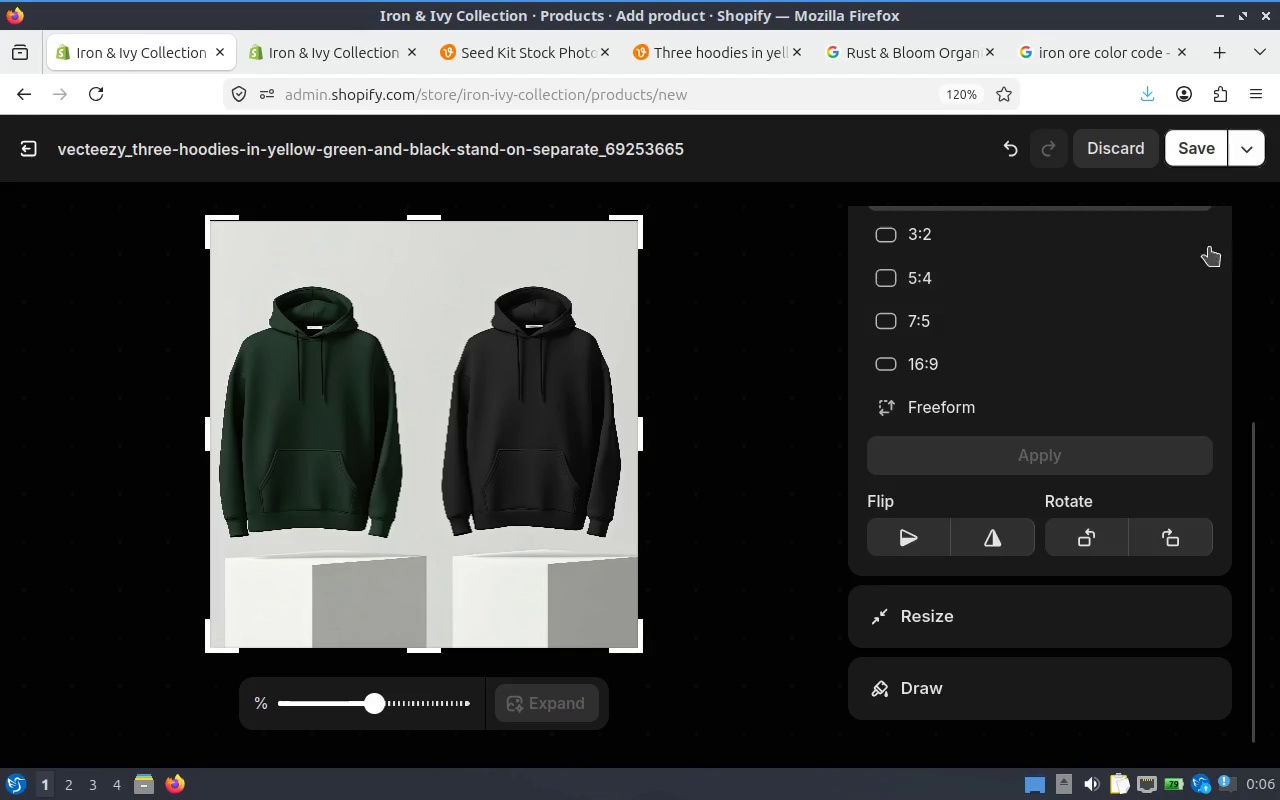 
left_click([1195, 155])
 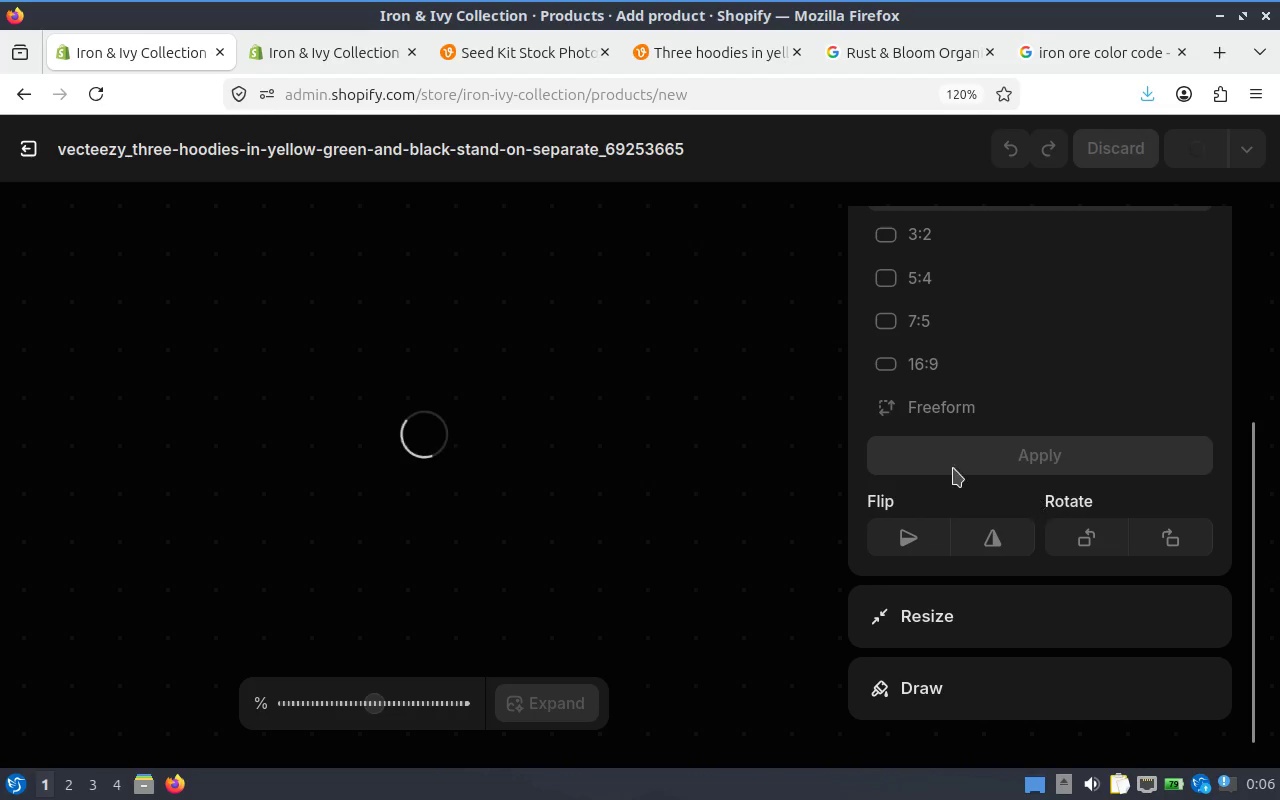 
scroll: coordinate [865, 408], scroll_direction: up, amount: 4.0
 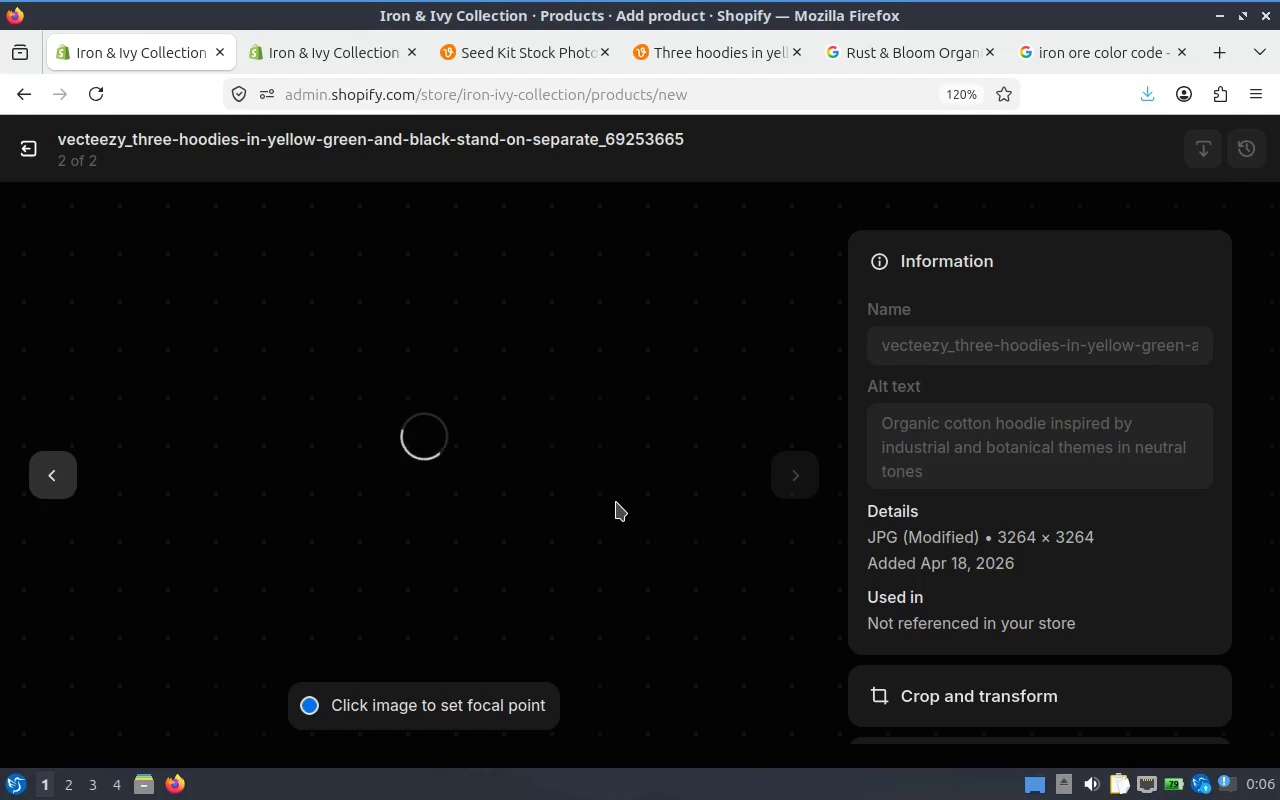 
scroll: coordinate [1086, 456], scroll_direction: down, amount: 5.0
 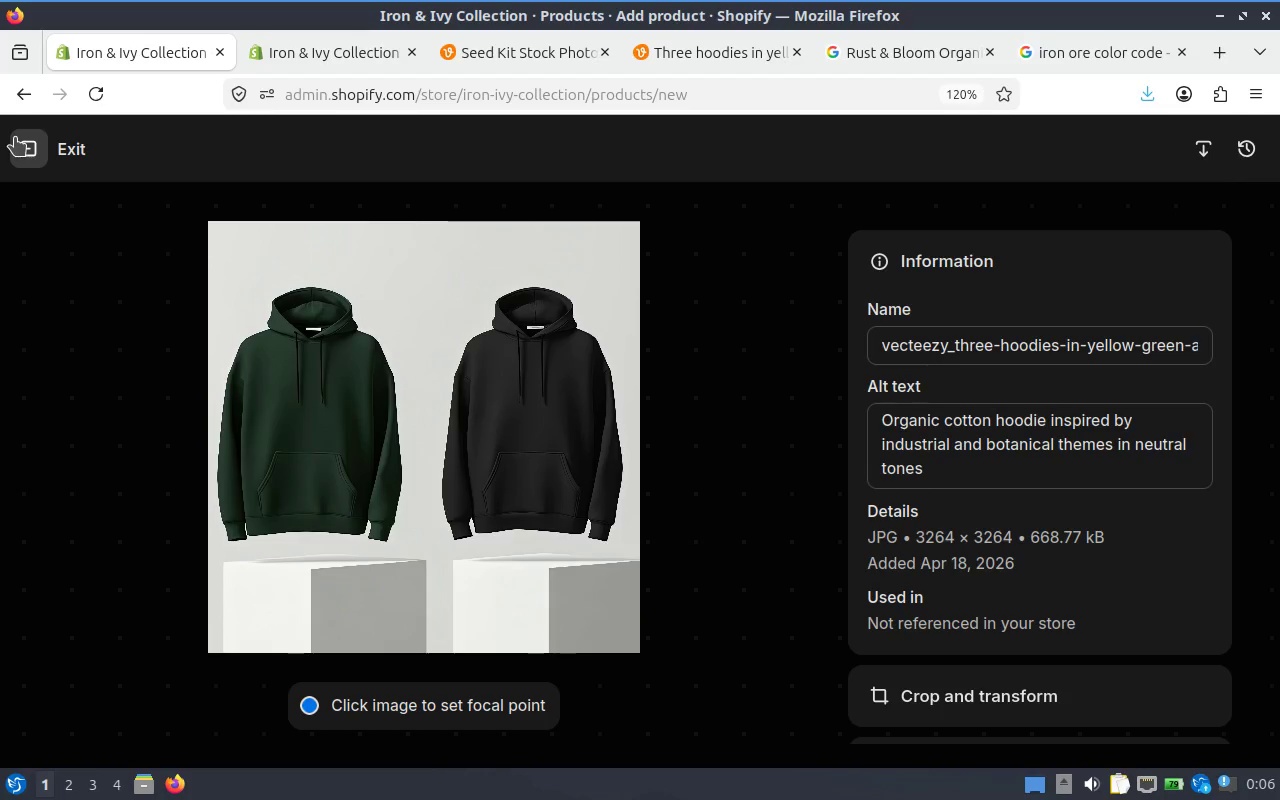 
wait(5.65)
 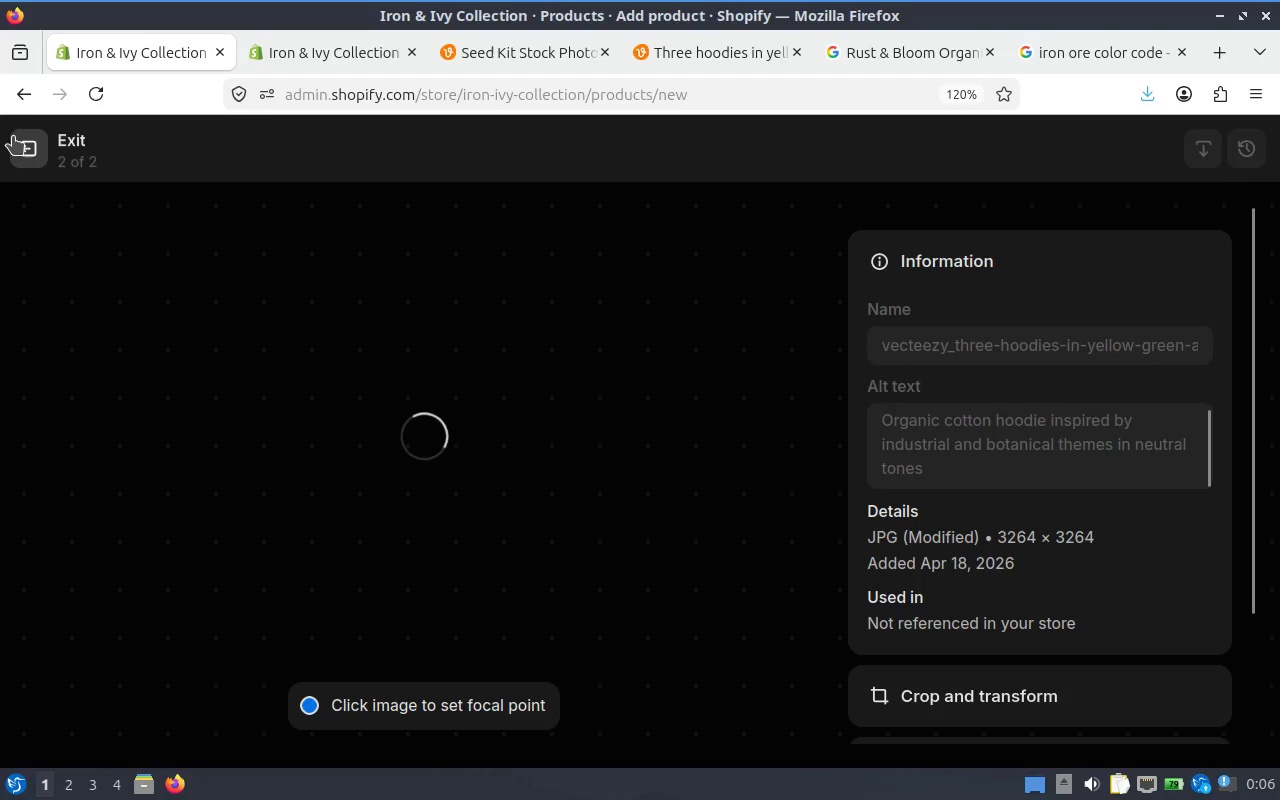 
left_click([15, 137])
 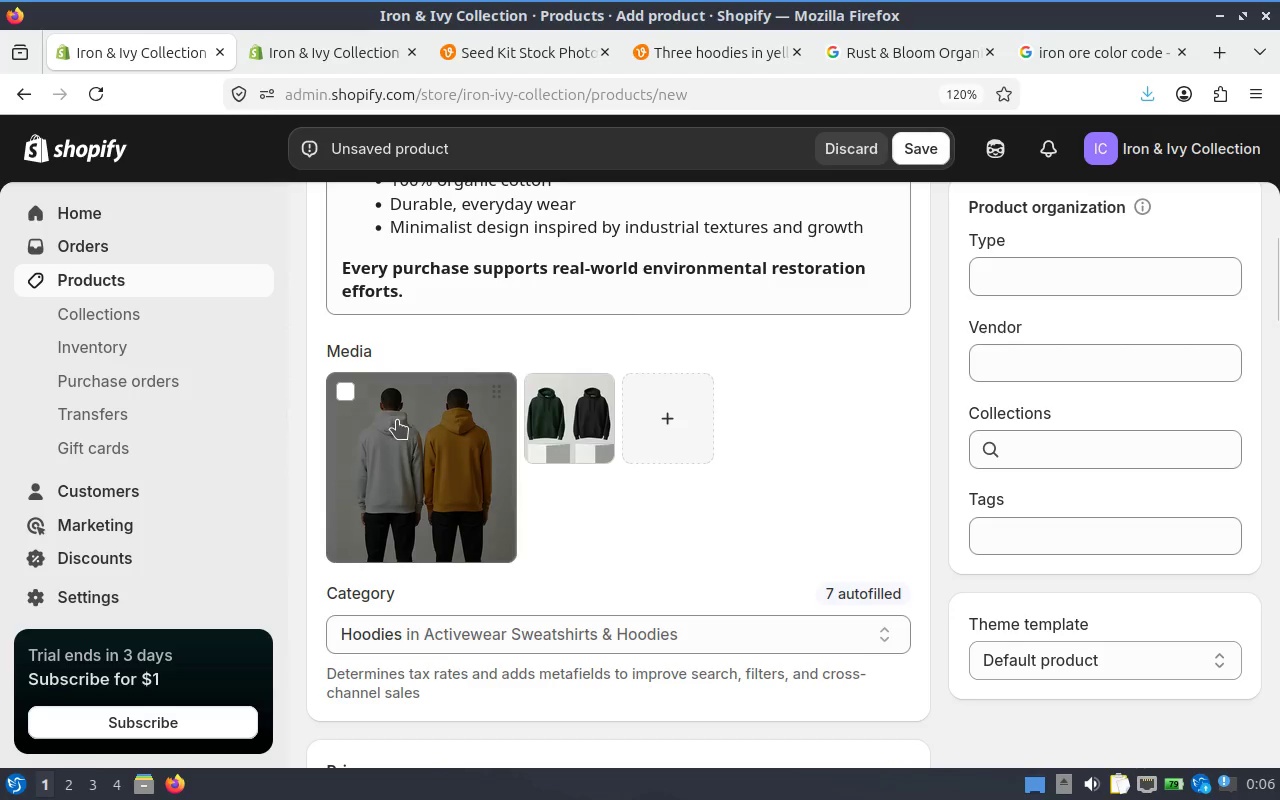 
left_click([337, 394])
 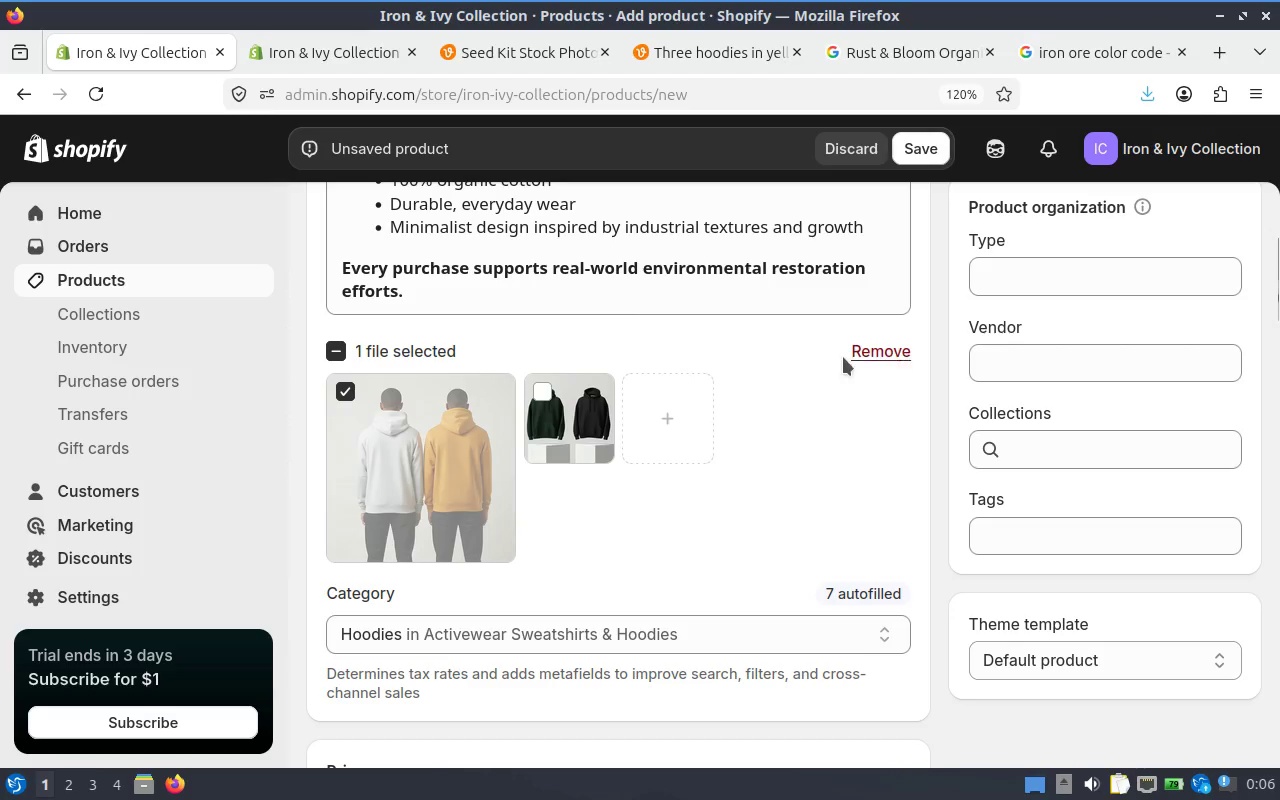 
left_click([856, 351])
 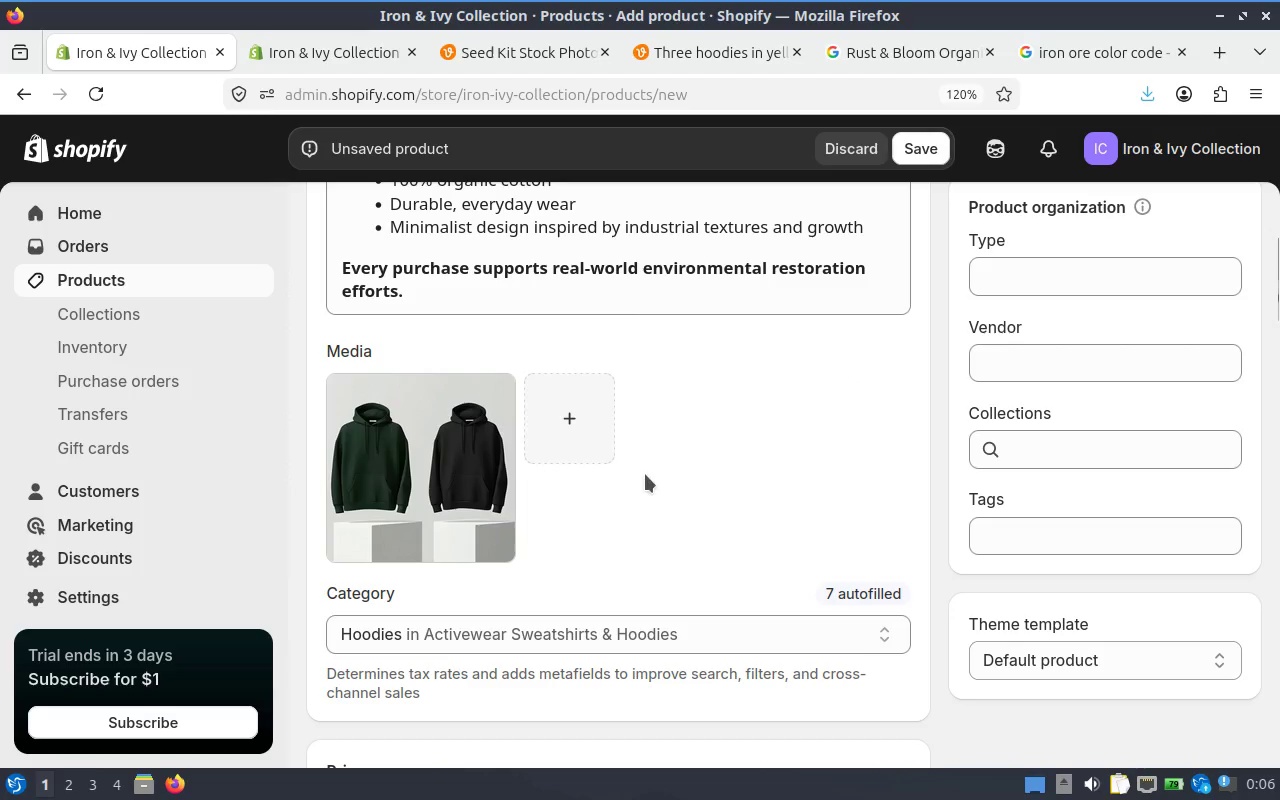 
left_click([767, 447])
 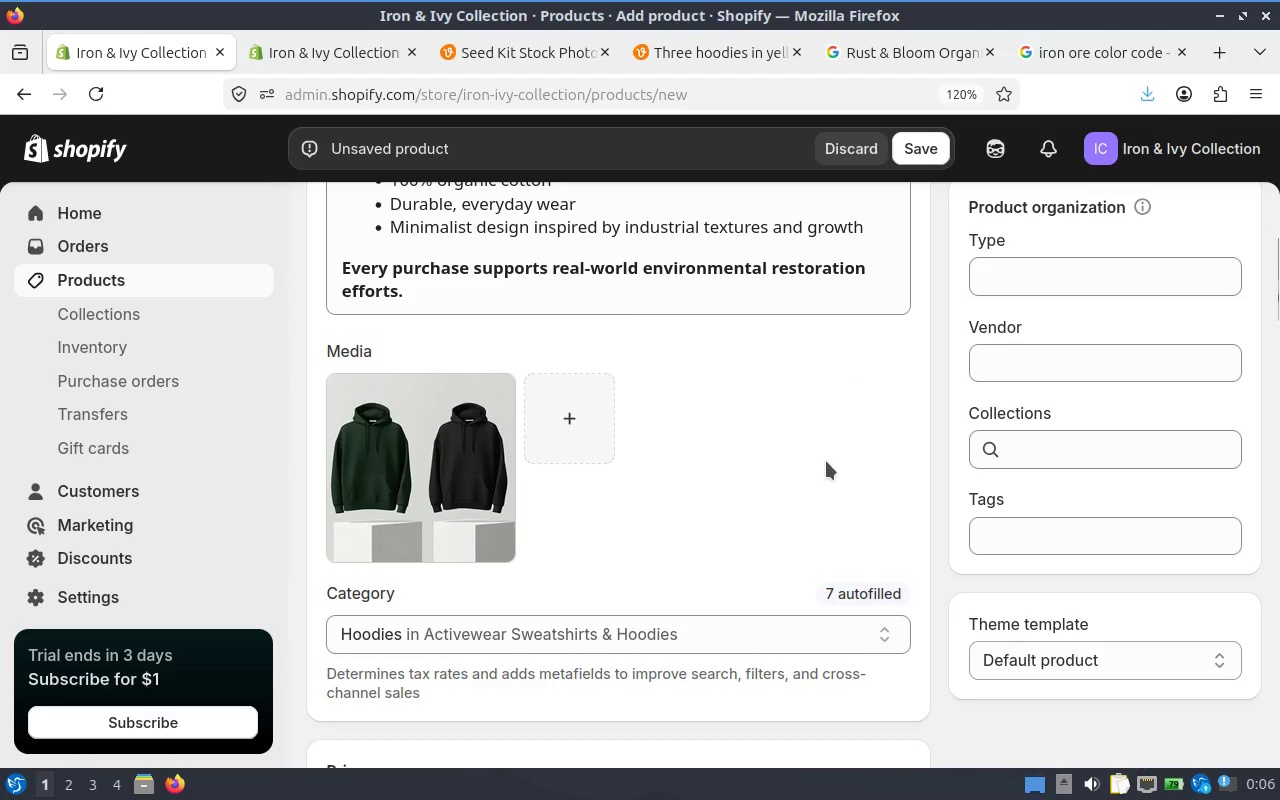 
scroll: coordinate [699, 217], scroll_direction: down, amount: 9.0
 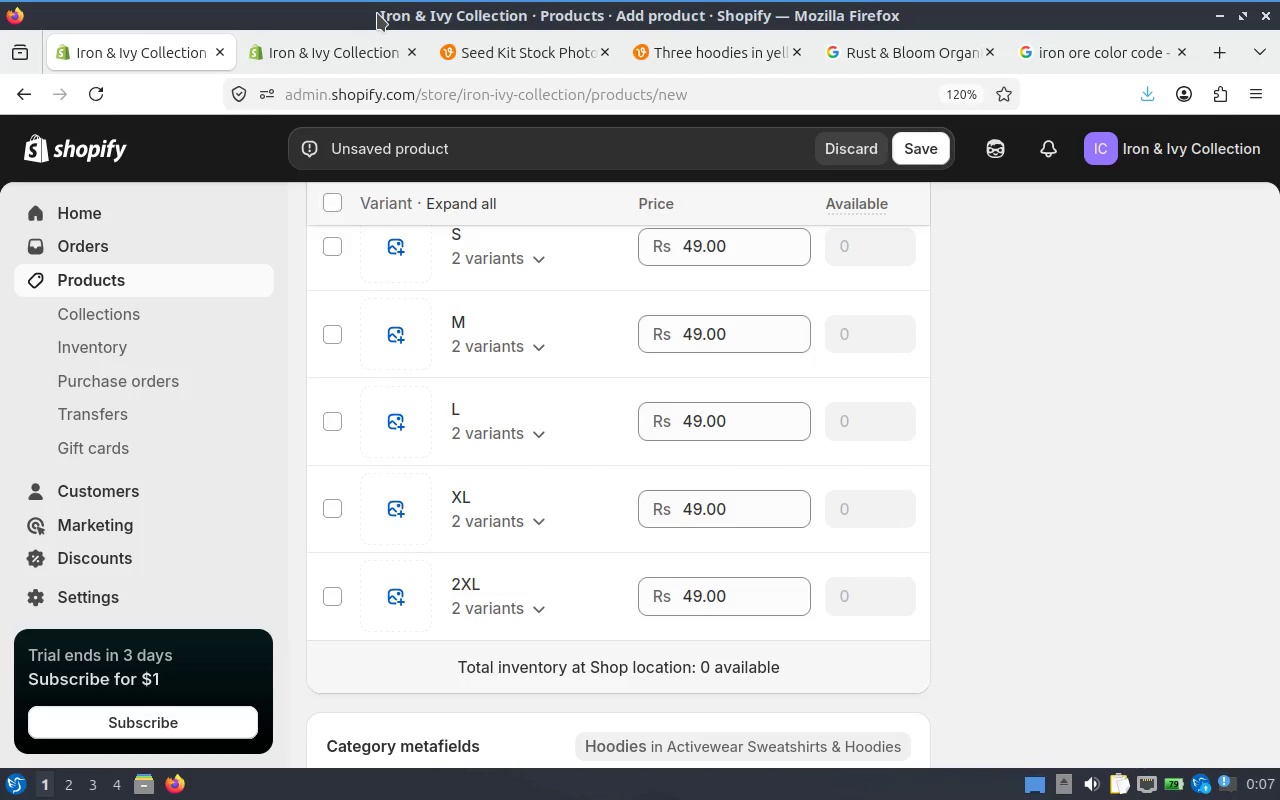 
wait(8.72)
 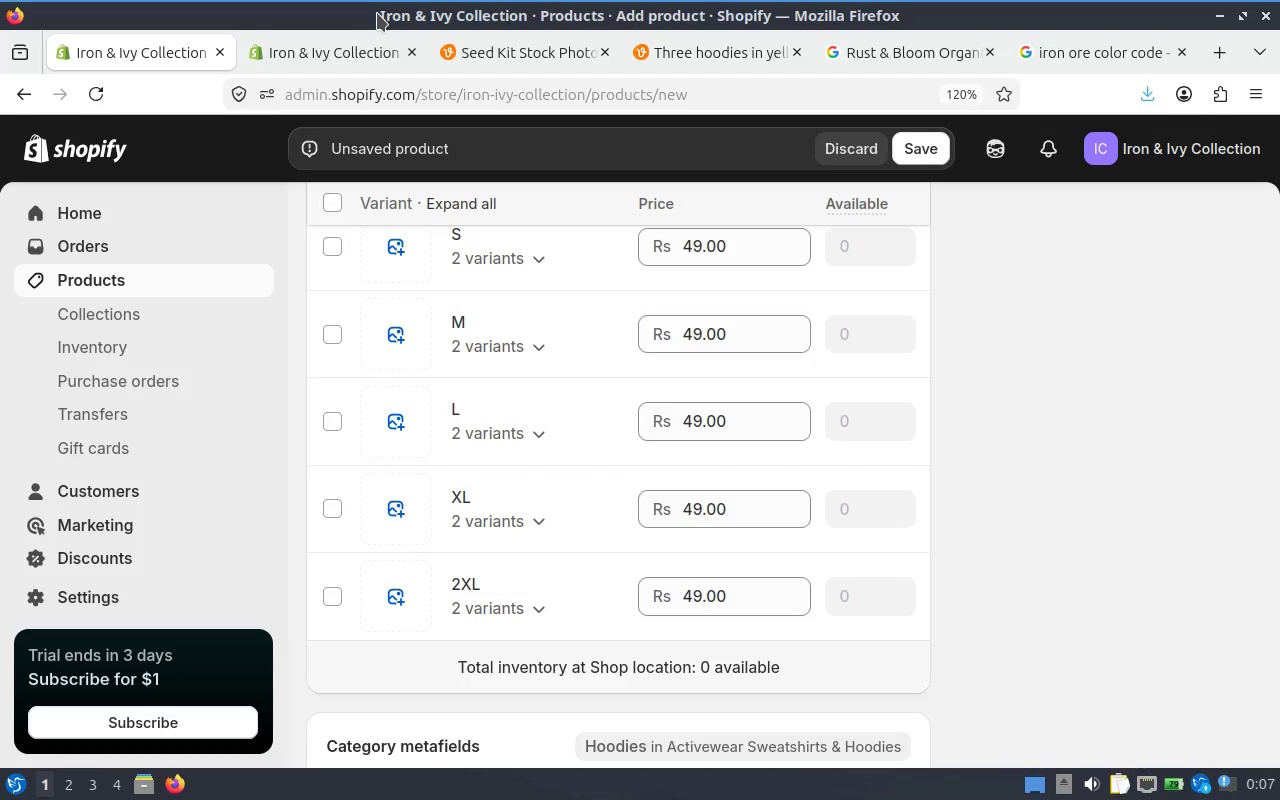 
scroll: coordinate [803, 422], scroll_direction: down, amount: 3.0
 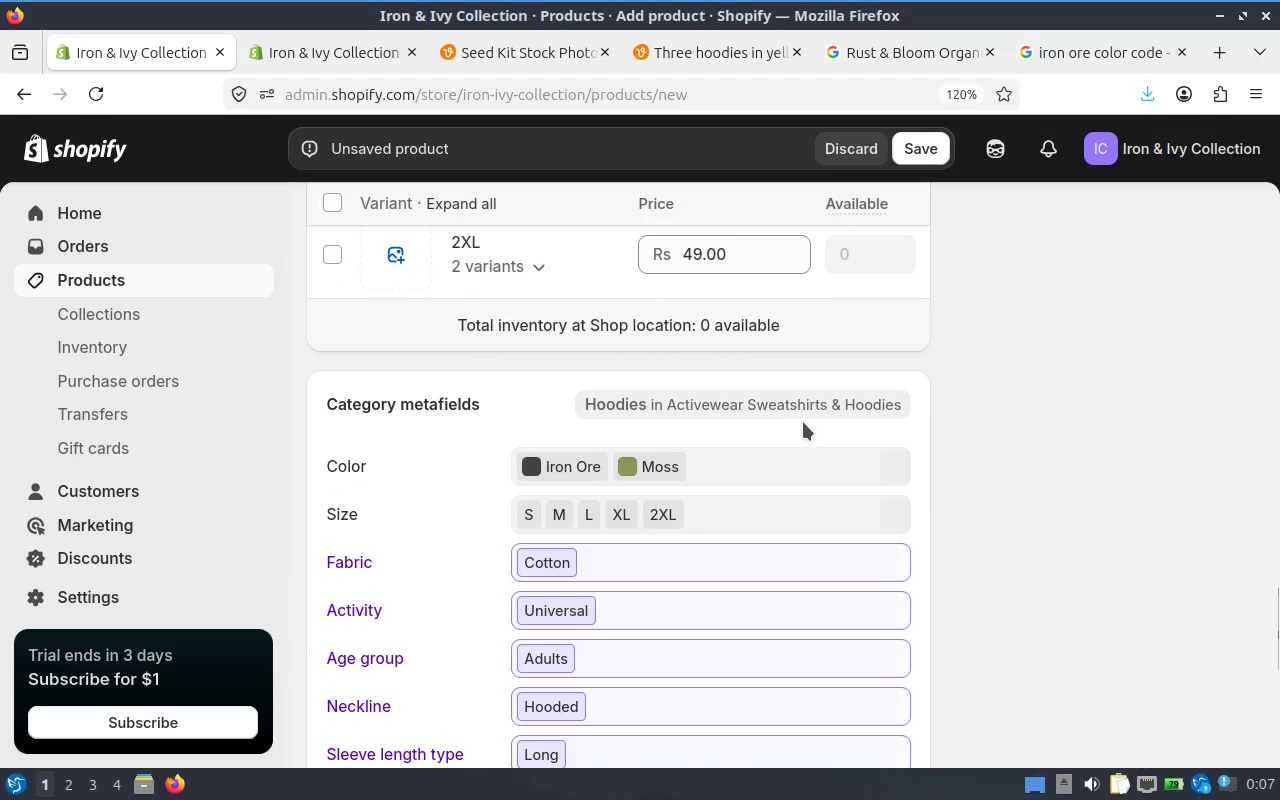 
scroll: coordinate [805, 421], scroll_direction: up, amount: 5.0
 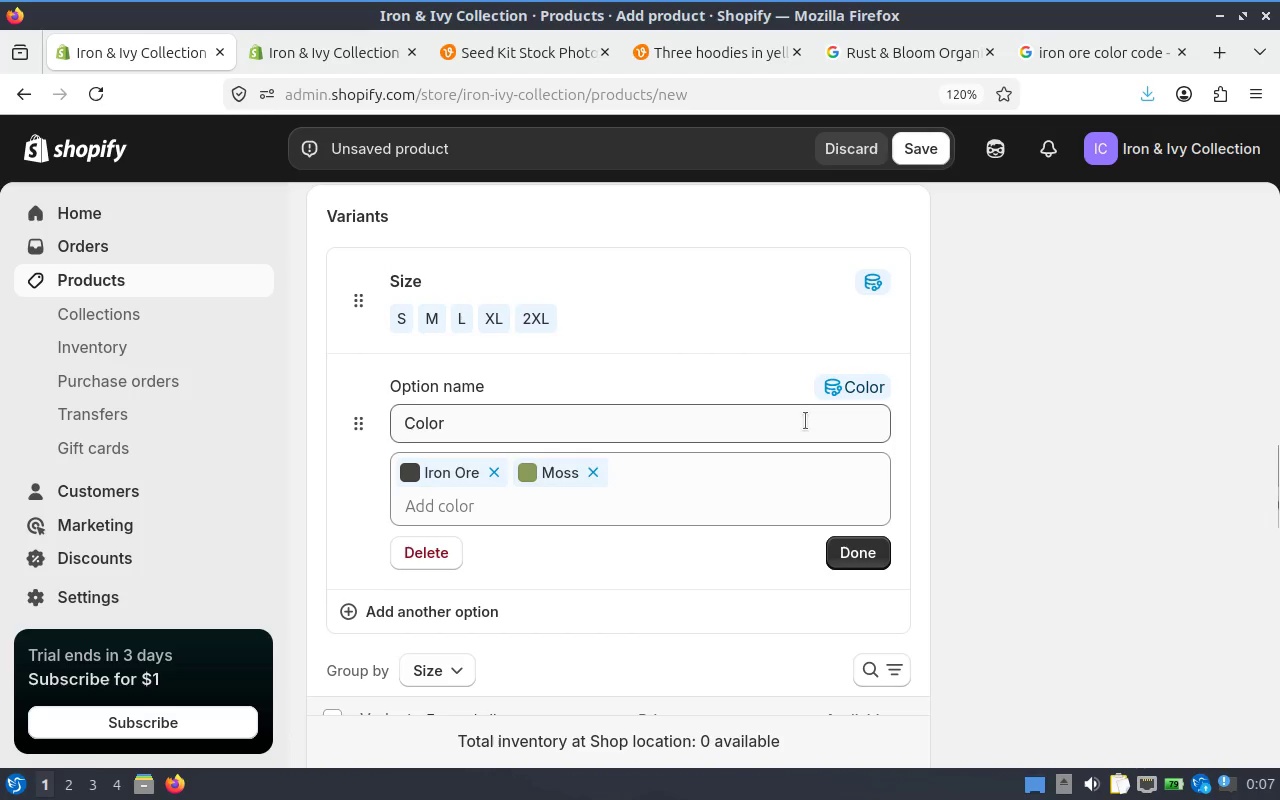 
scroll: coordinate [805, 421], scroll_direction: down, amount: 1.0
 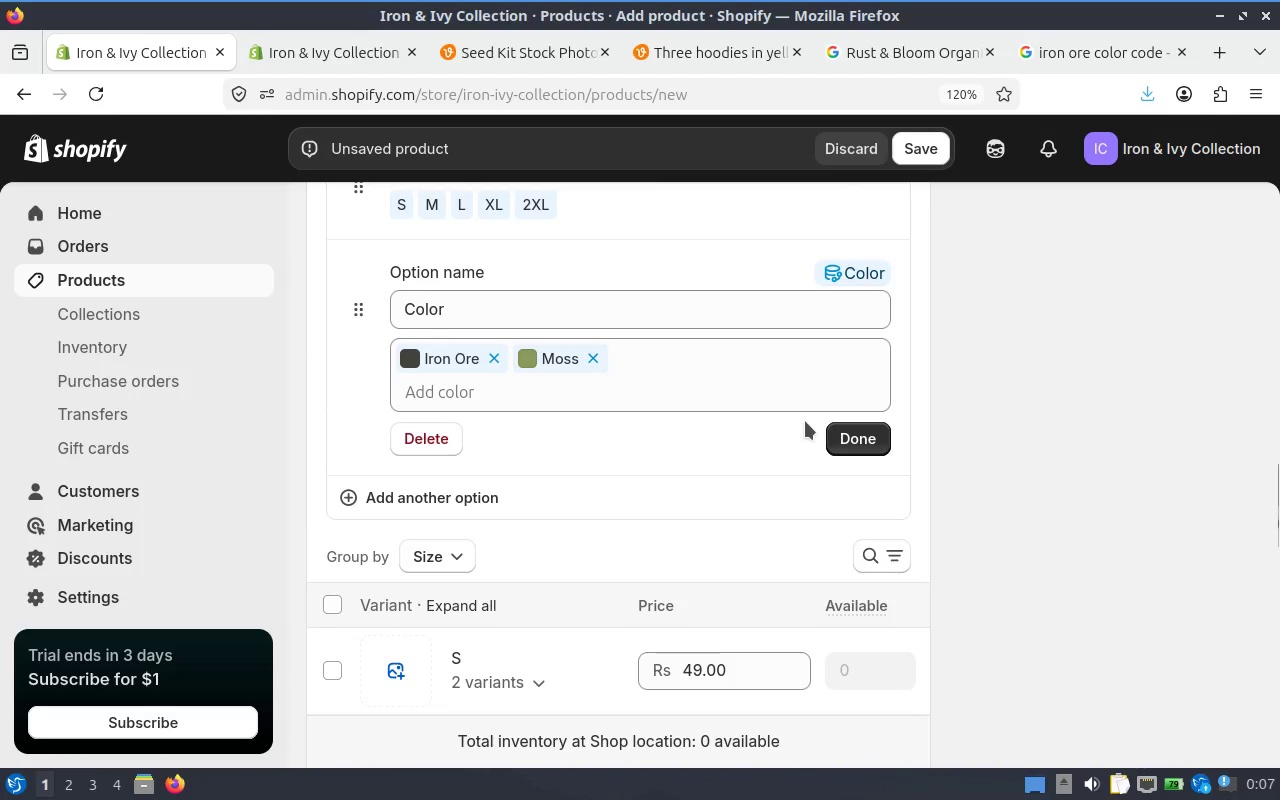 
scroll: coordinate [805, 421], scroll_direction: up, amount: 3.0
 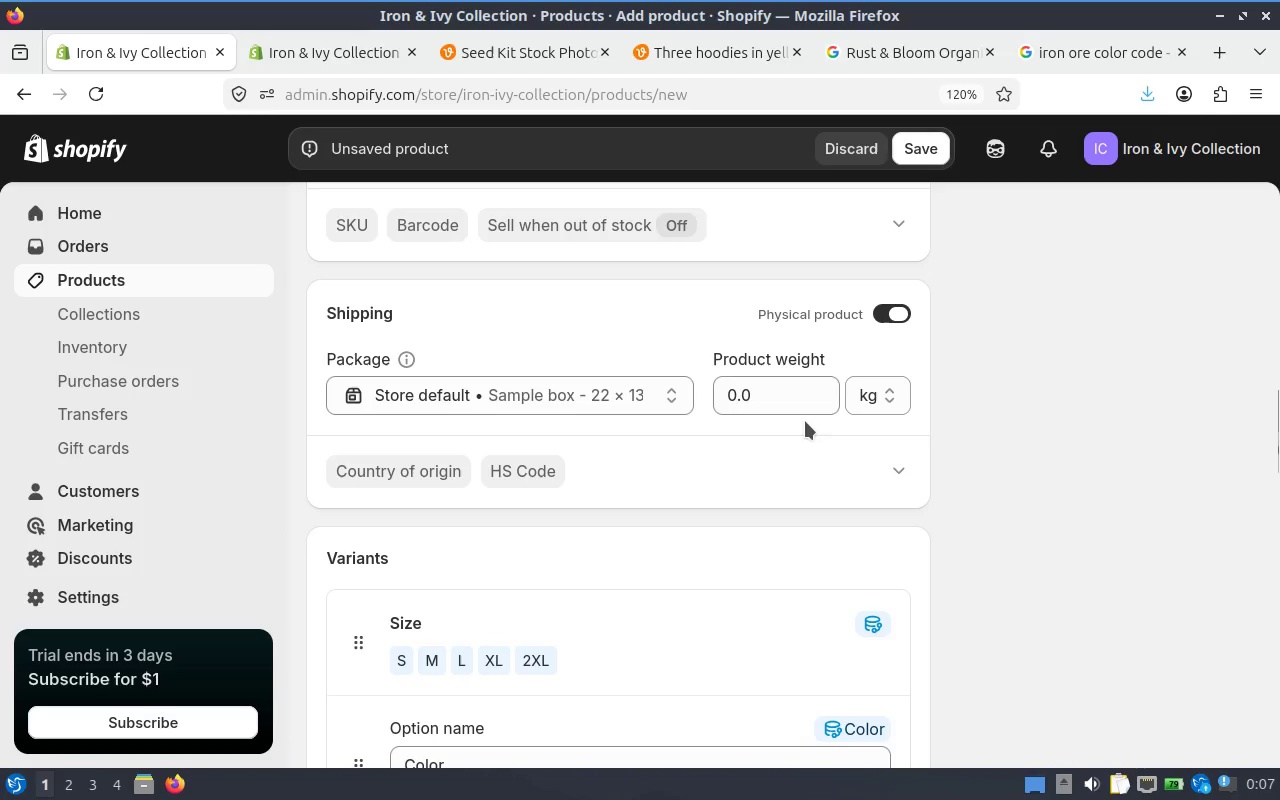 
left_click([781, 385])
 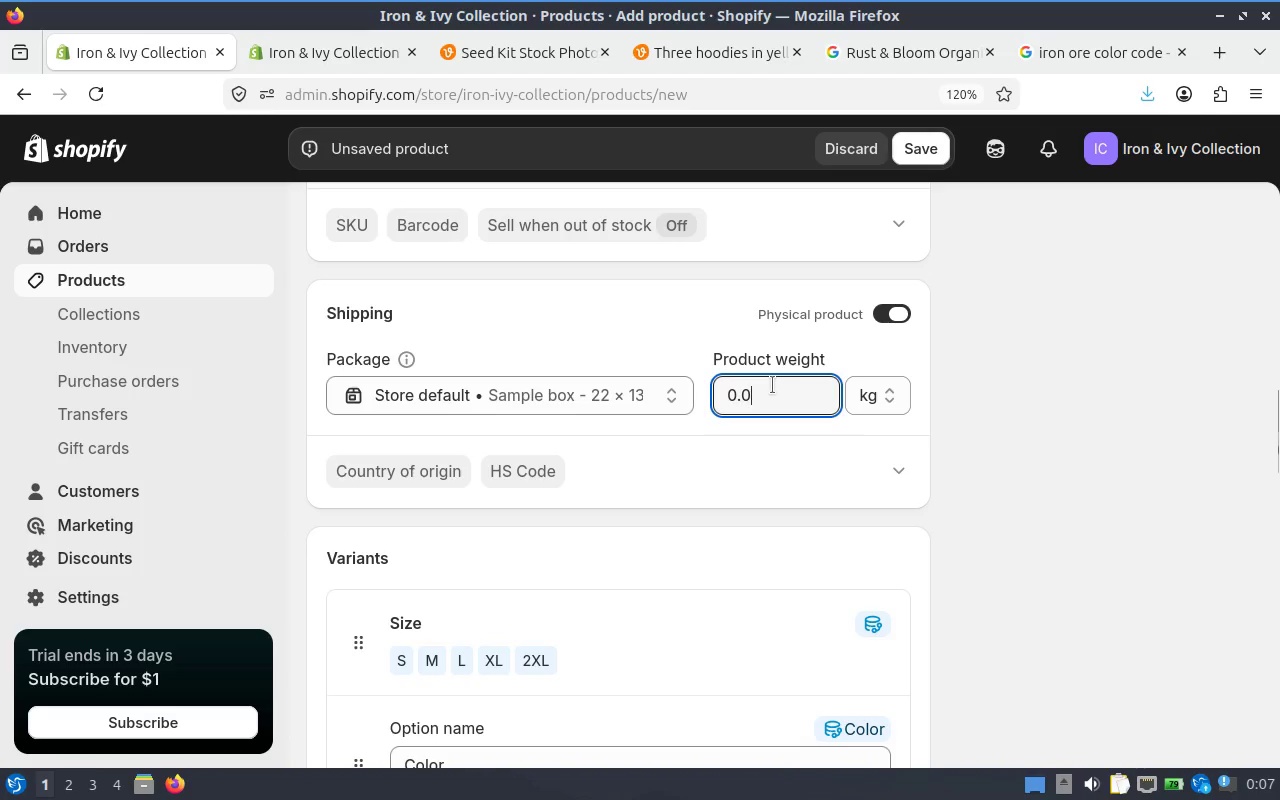 
left_click_drag(start_coordinate=[770, 385], to_coordinate=[733, 385])
 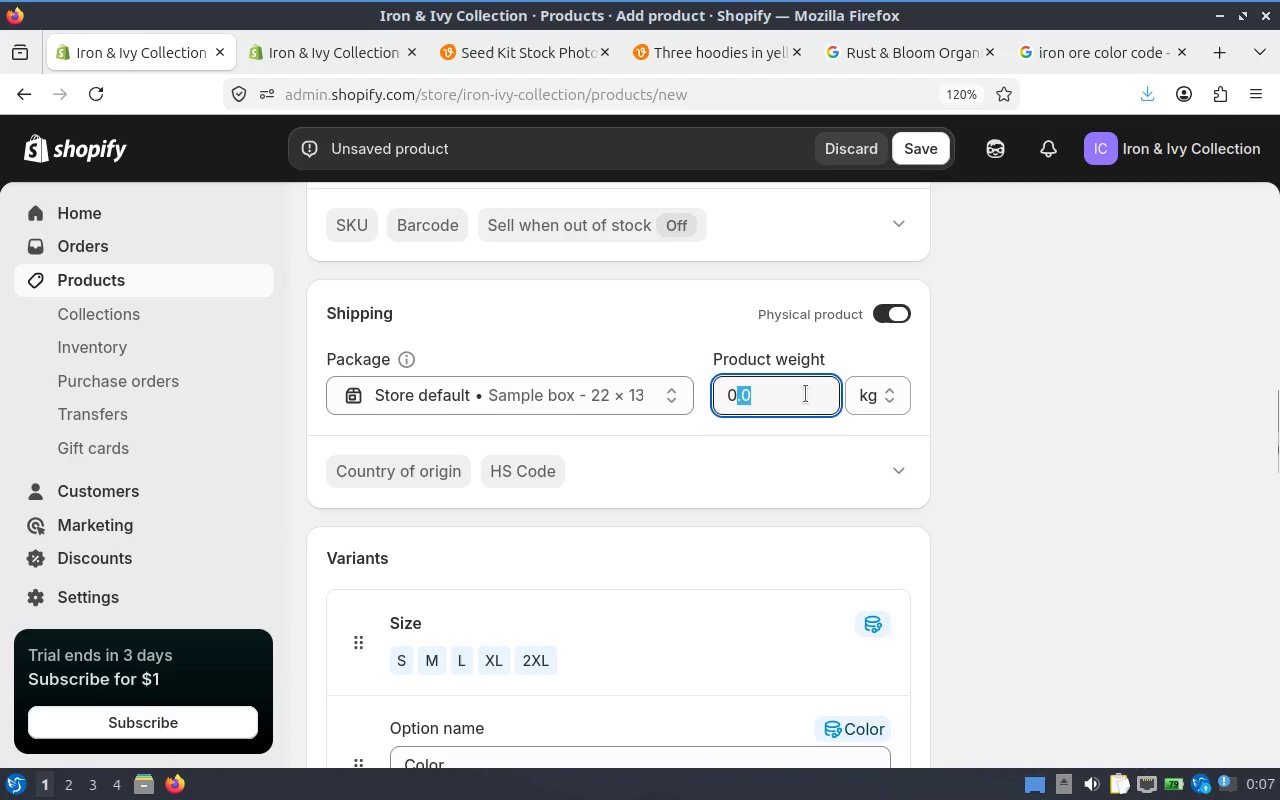 
left_click([785, 393])
 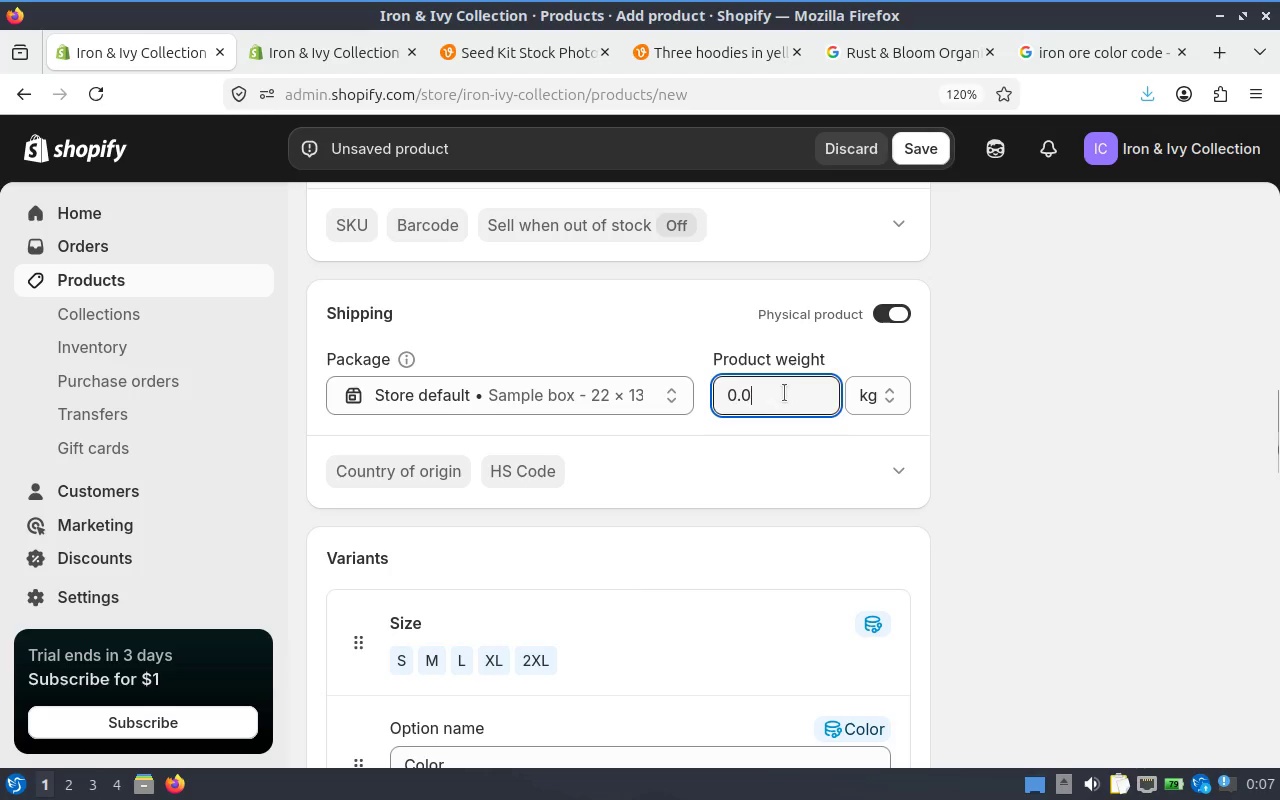 
left_click_drag(start_coordinate=[783, 393], to_coordinate=[748, 393])
 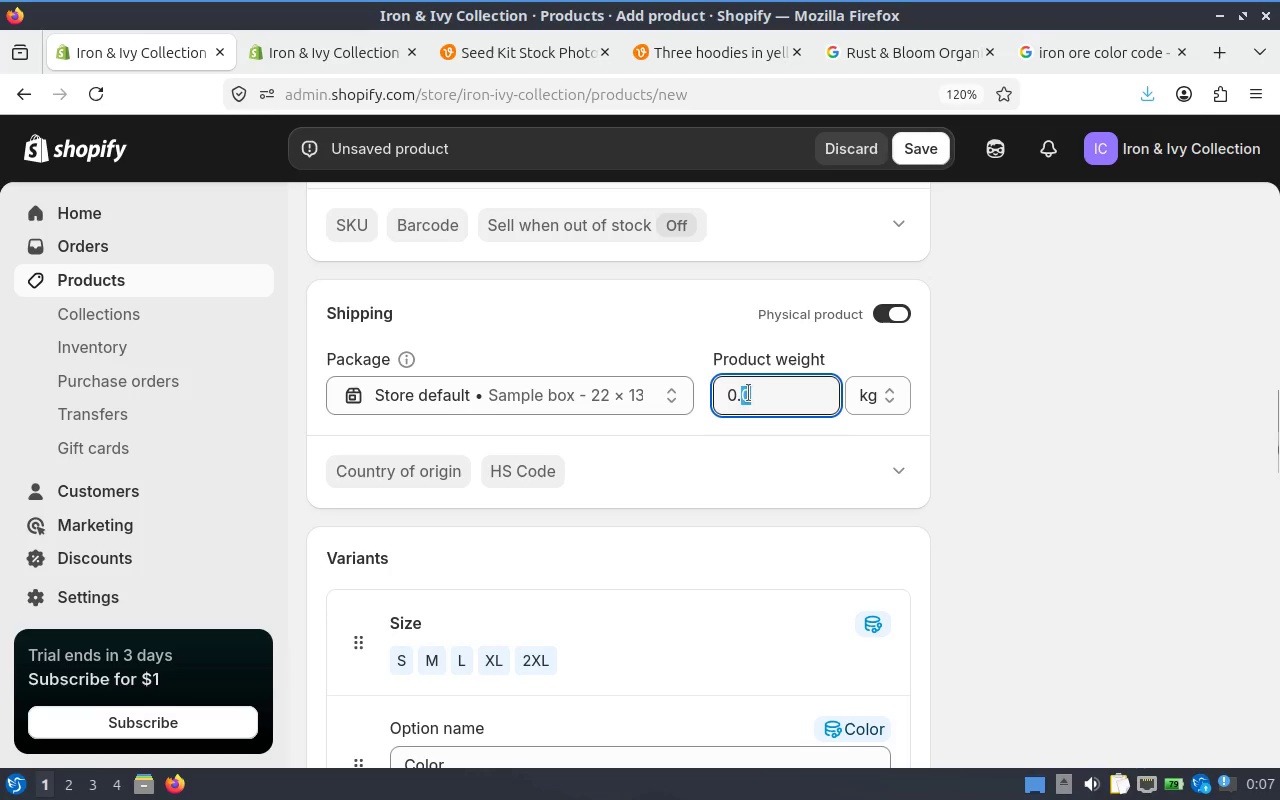 
key(7)
 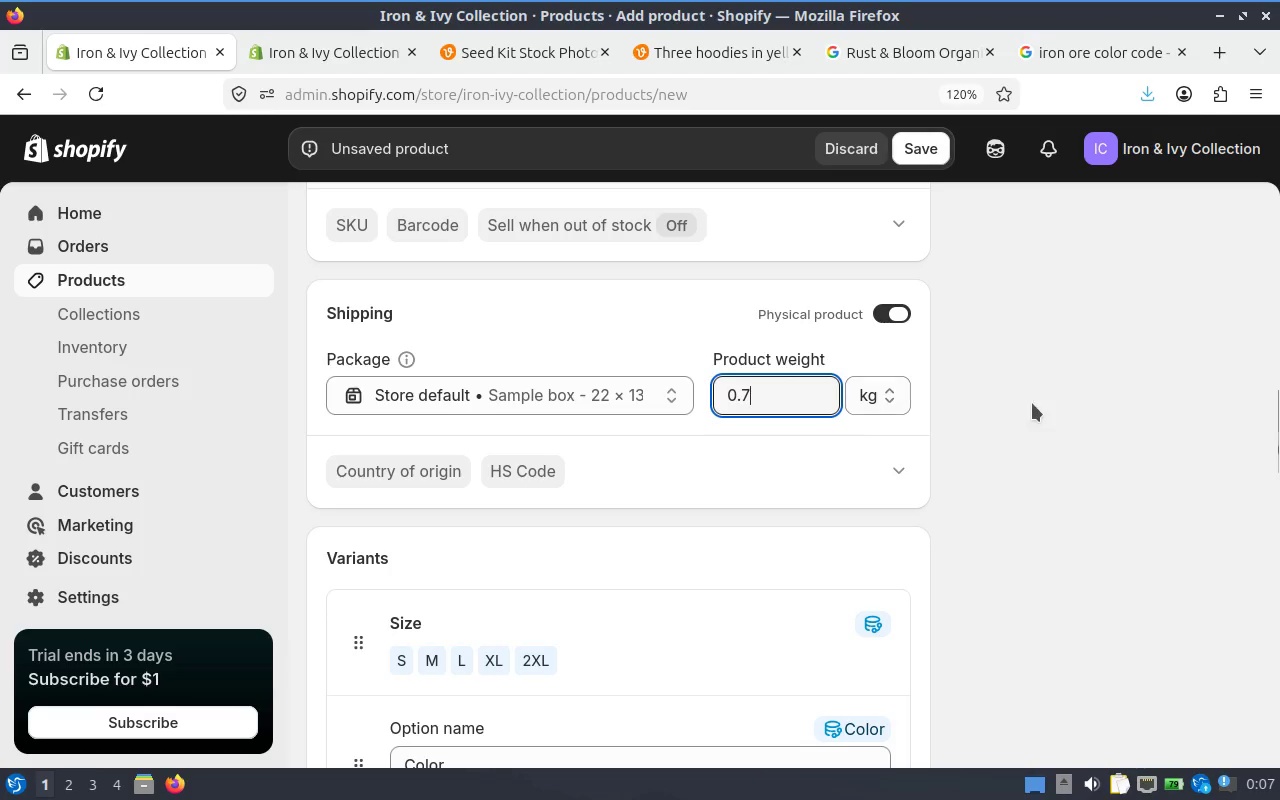 
left_click([1032, 403])
 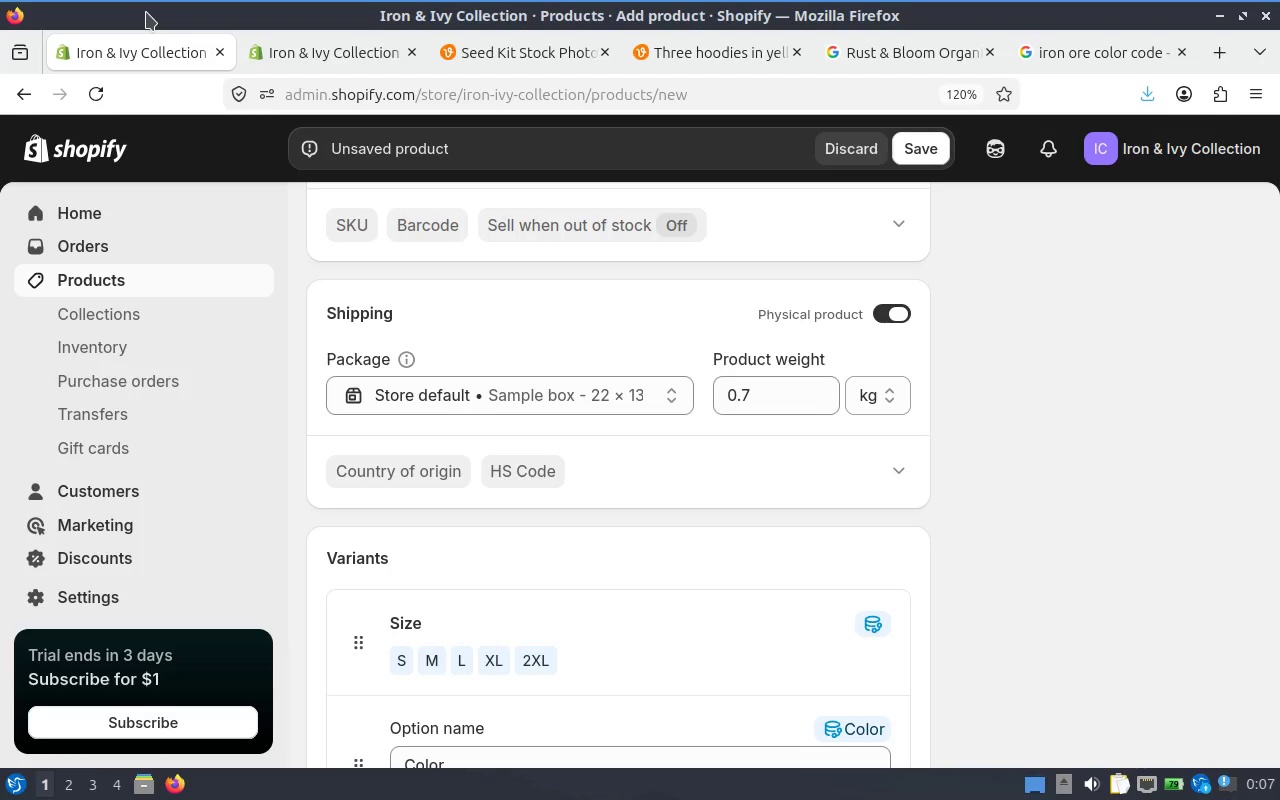 
wait(18.43)
 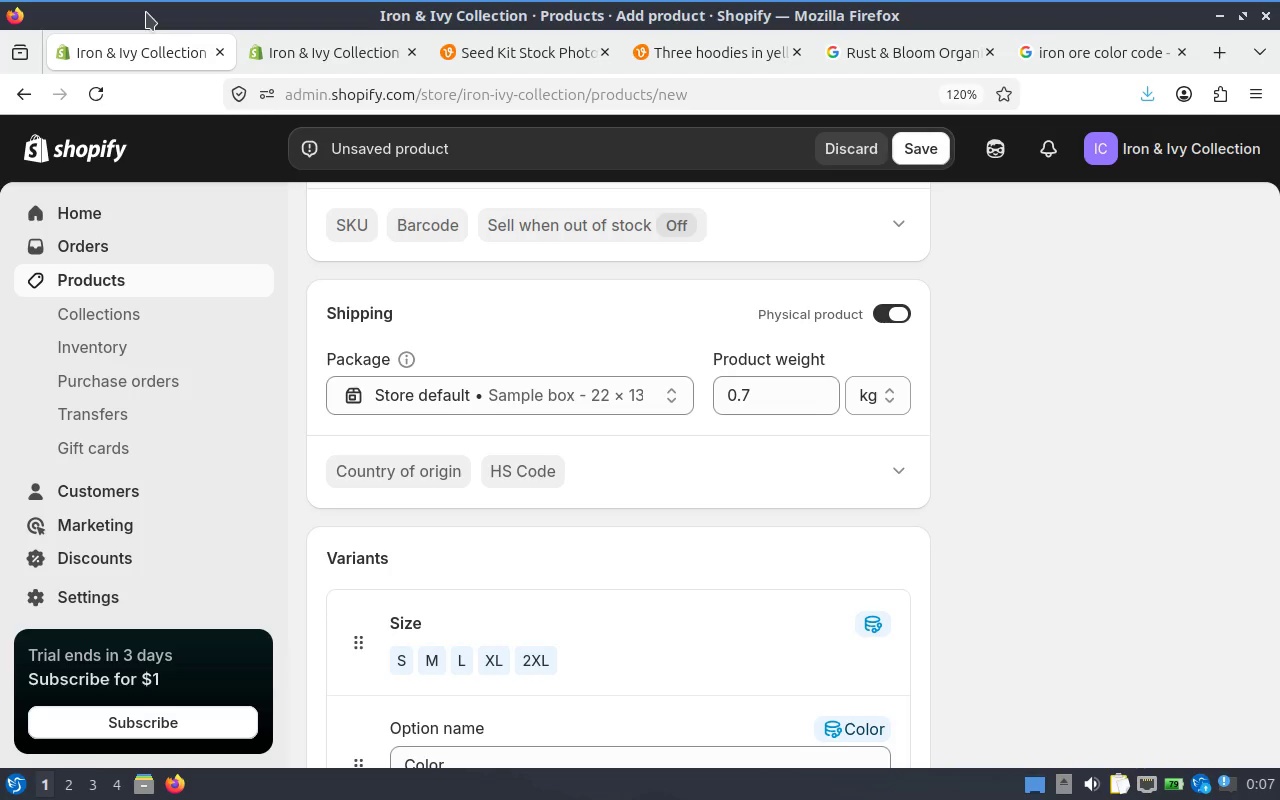 
scroll: coordinate [640, 523], scroll_direction: down, amount: 23.0
 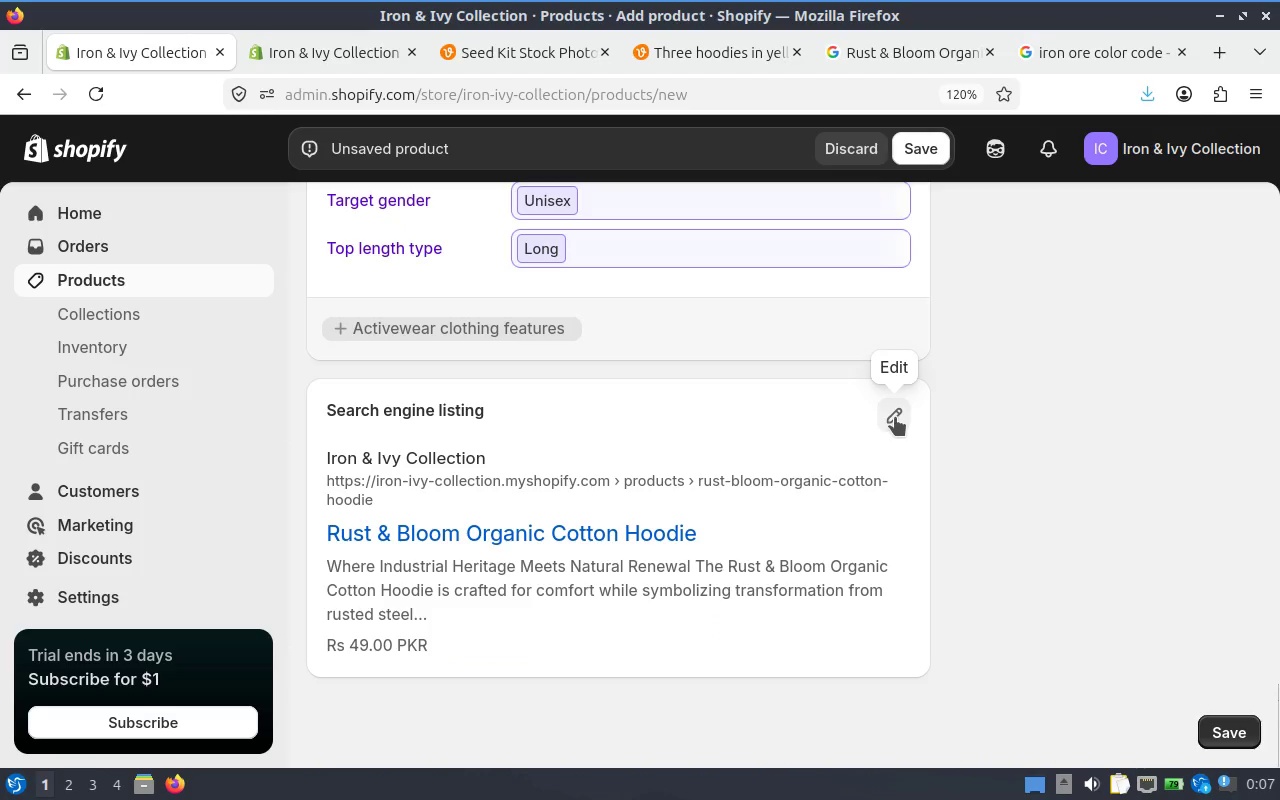 
left_click([895, 417])
 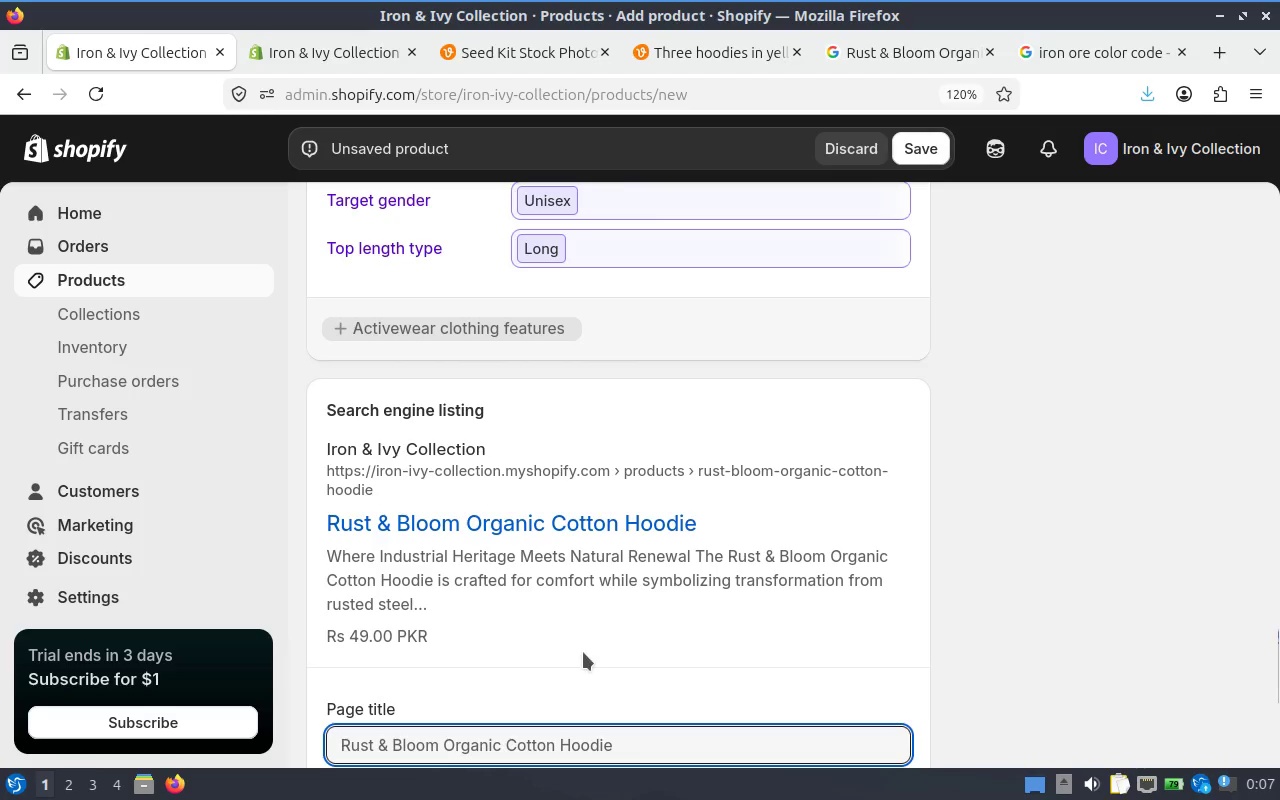 
scroll: coordinate [588, 654], scroll_direction: down, amount: 4.0
 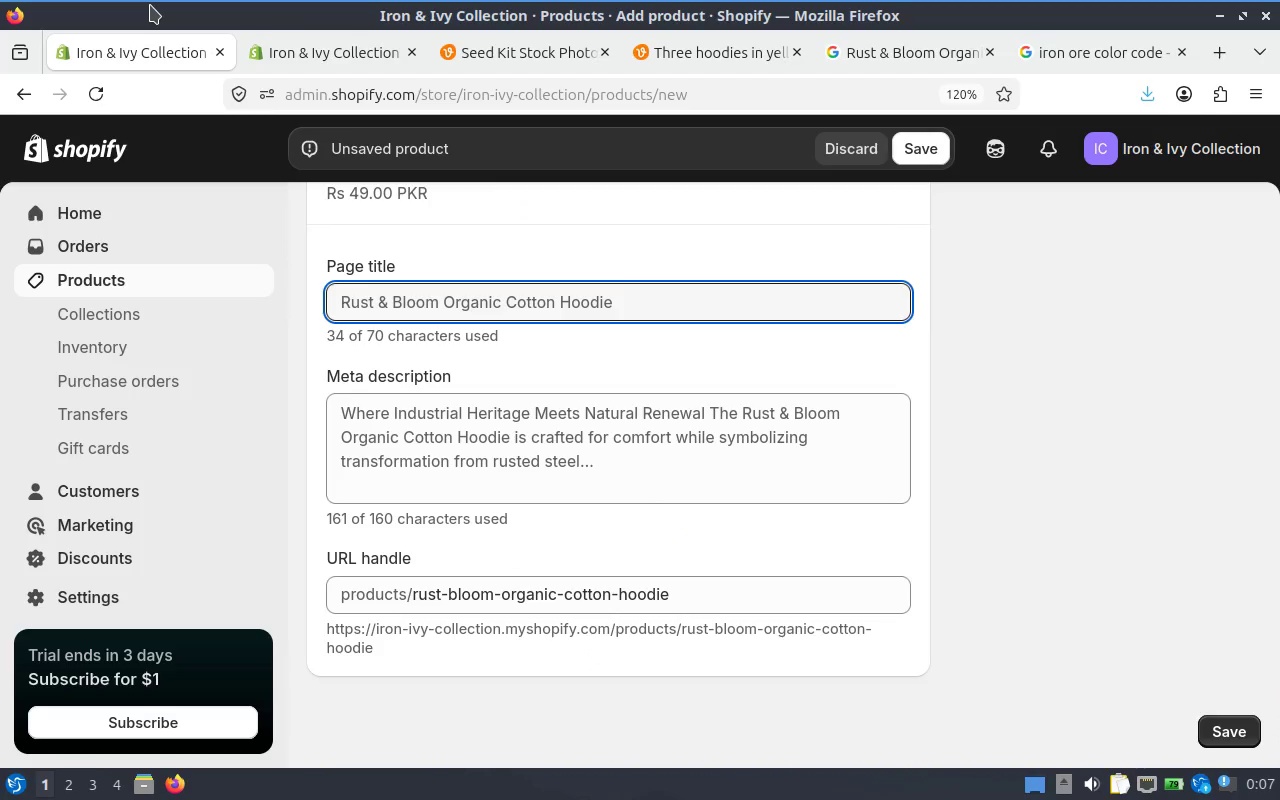 
wait(9.63)
 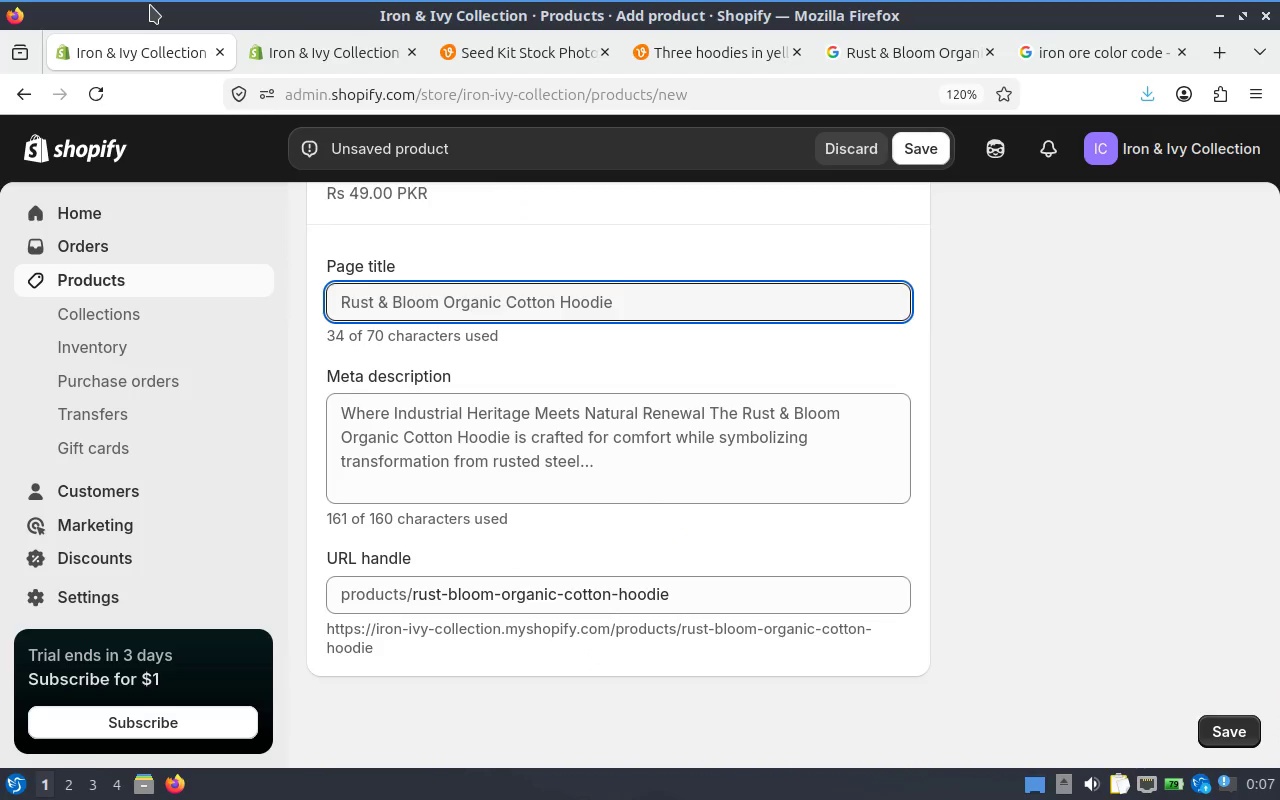 
left_click([602, 459])
 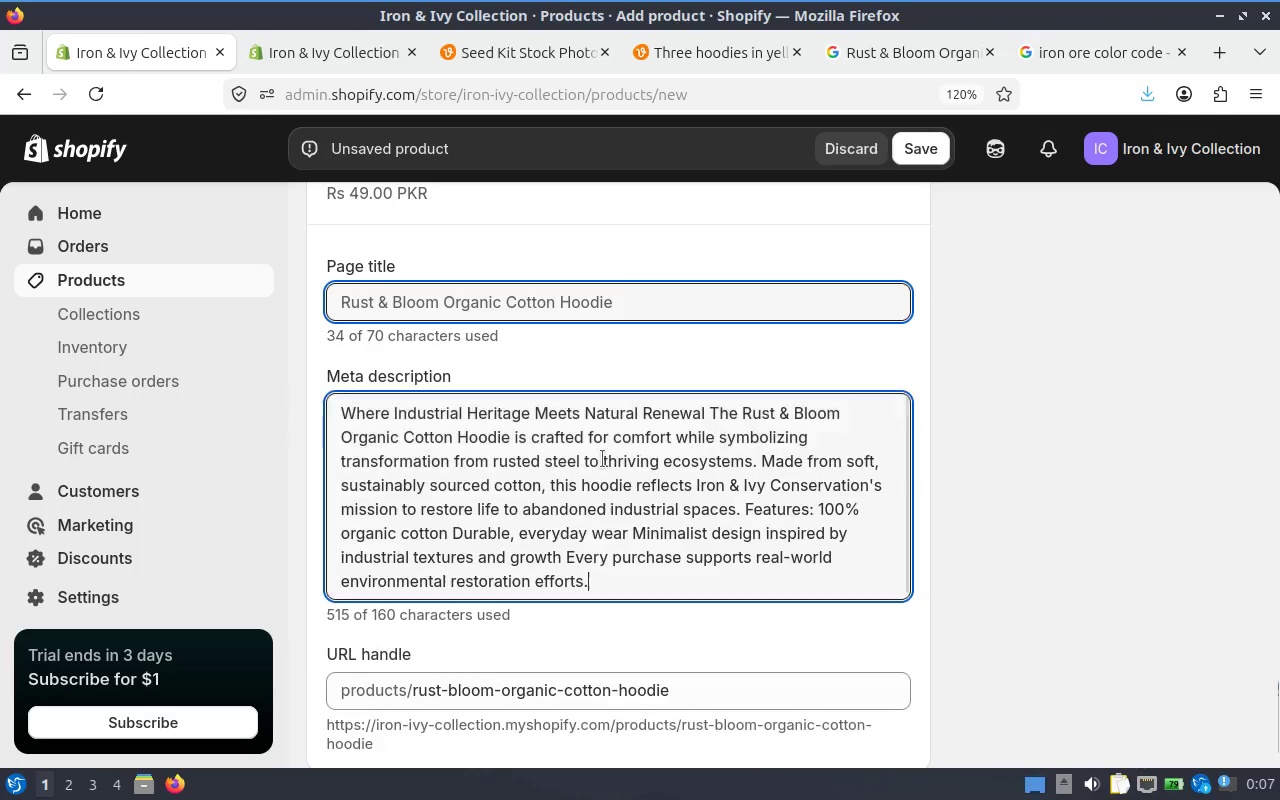 
key(Control+A)
 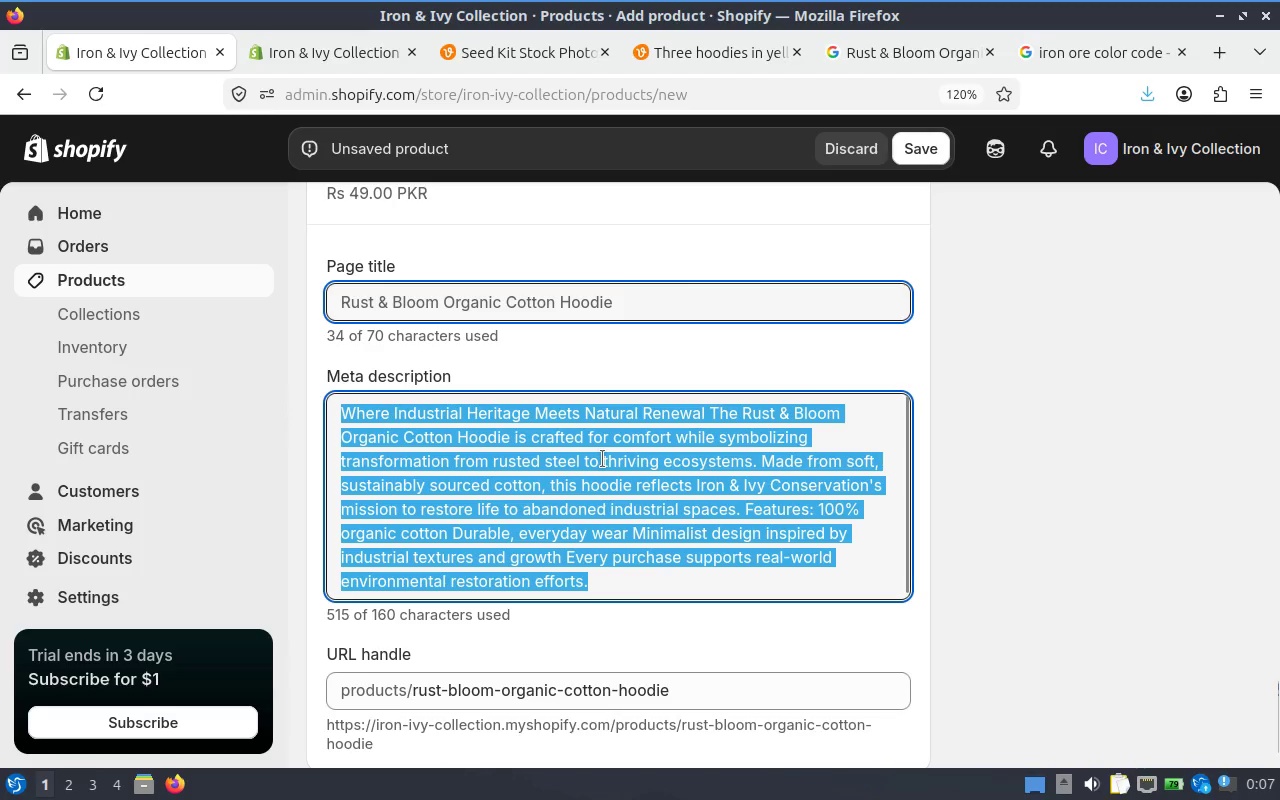 
type(Shop our organic cotton hoodie)
 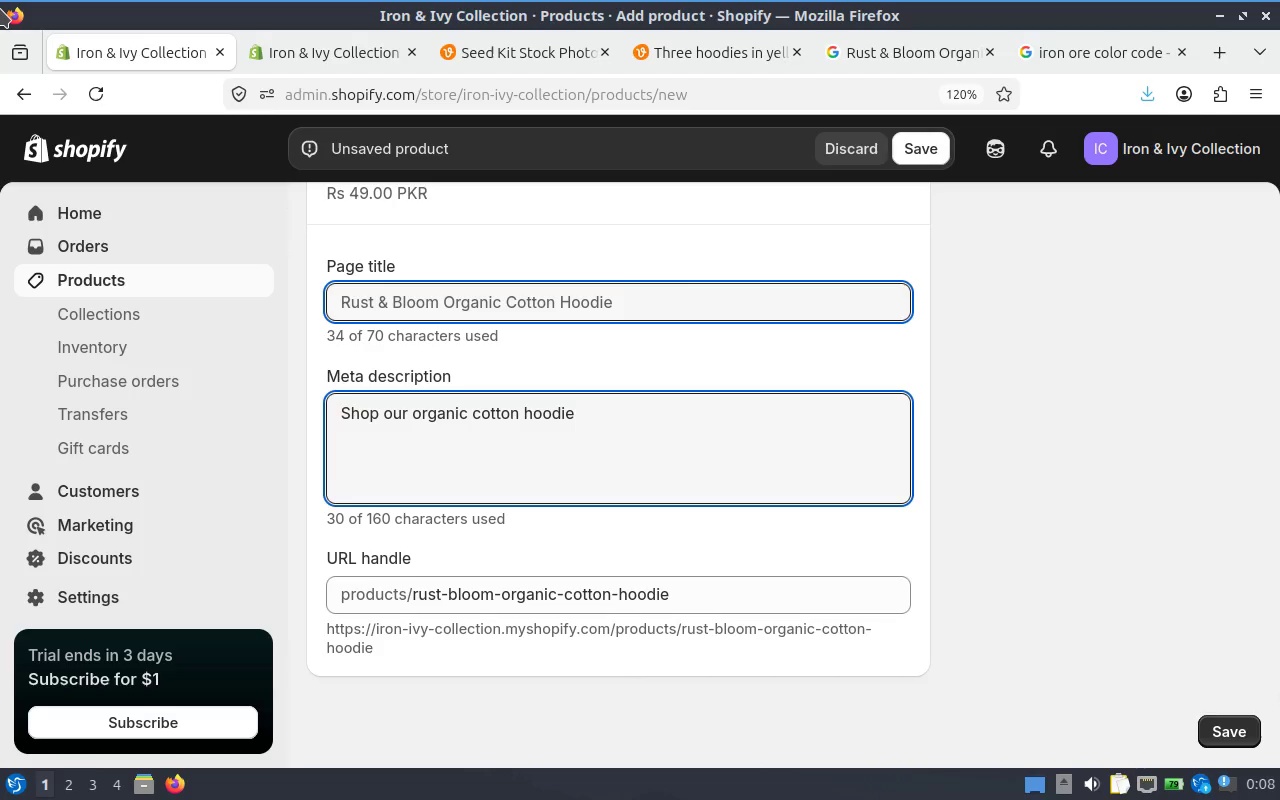 
wait(5.51)
 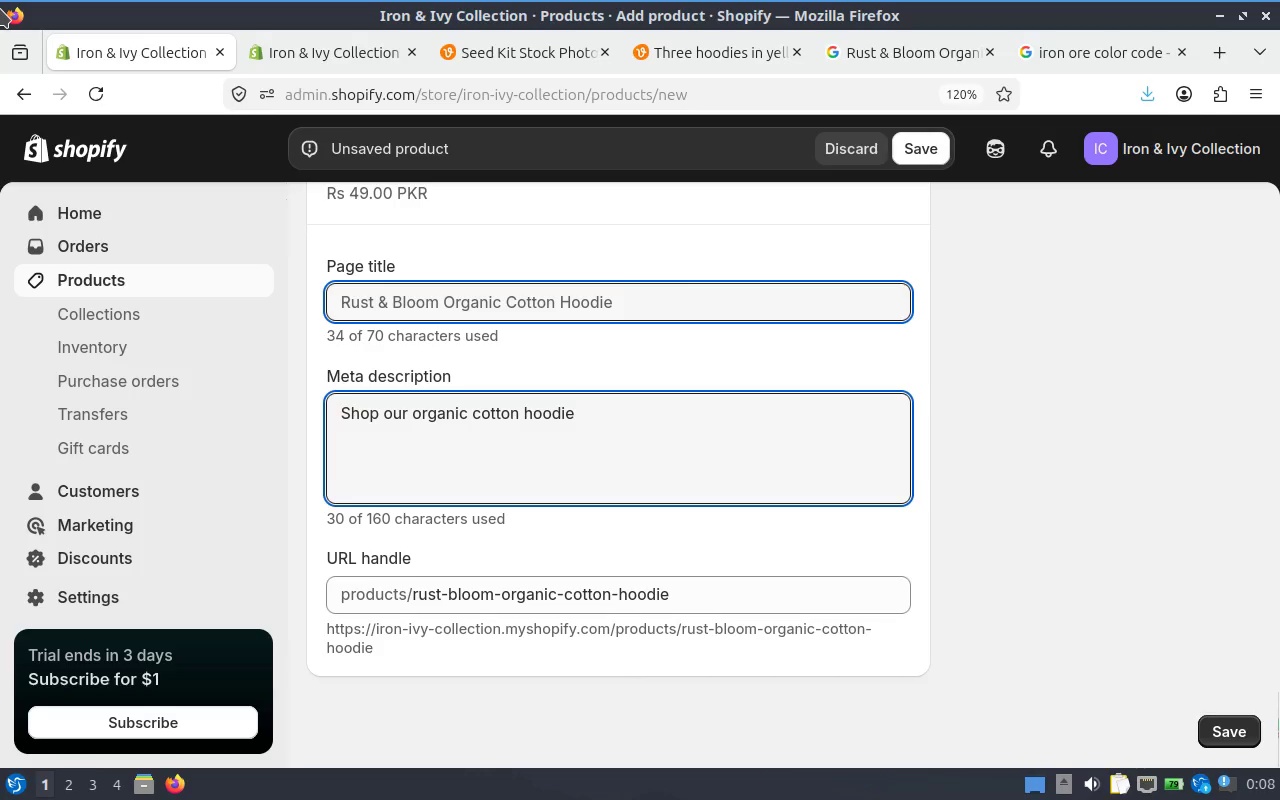 
type( om)
key(Backspace)
key(Backspace)
type(inspired by )
 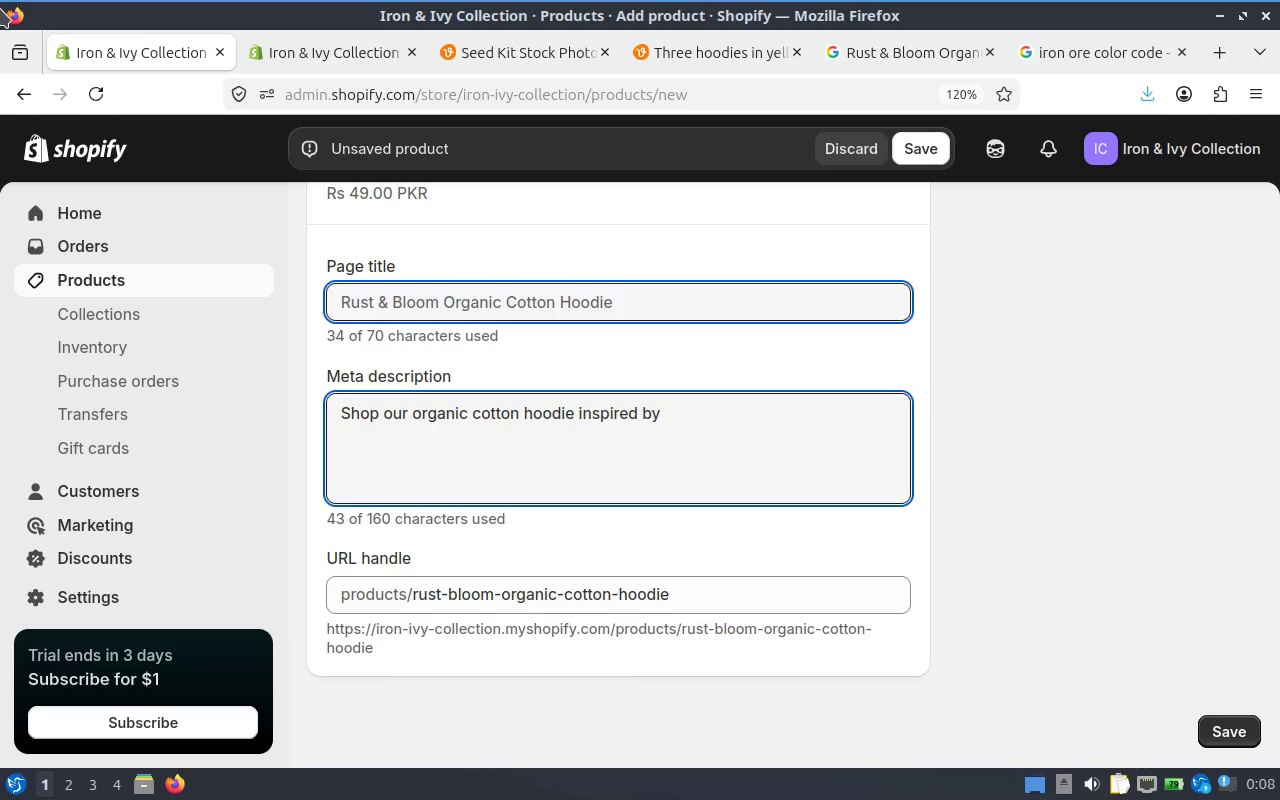 
wait(6.24)
 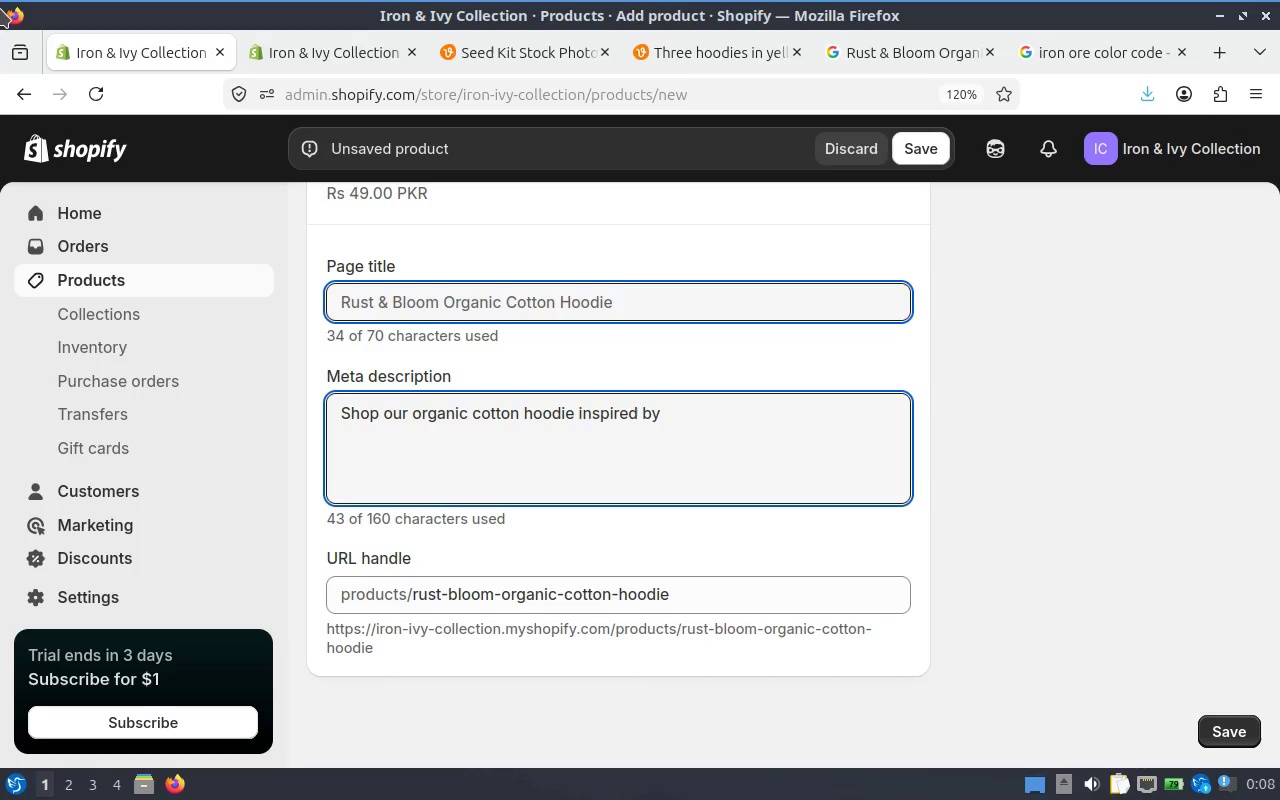 
type(industrial rebirth )
 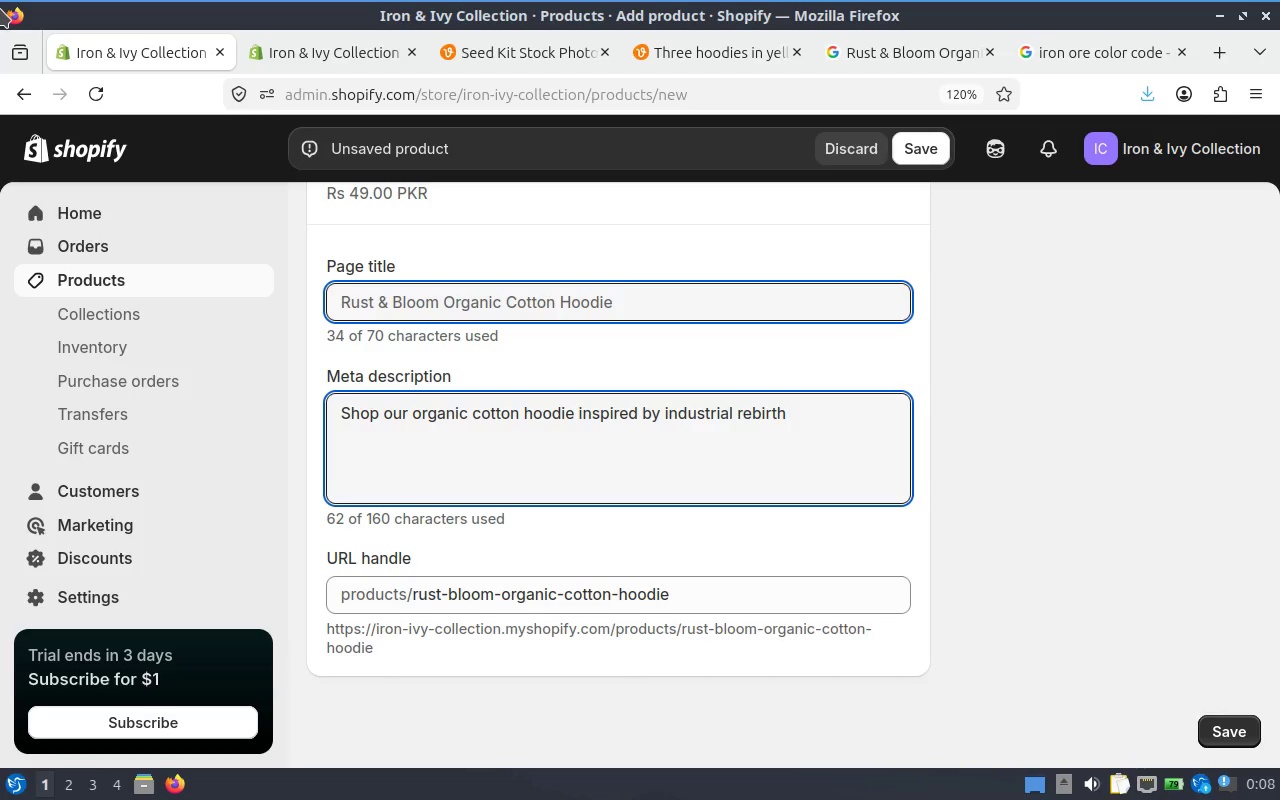 
wait(5.11)
 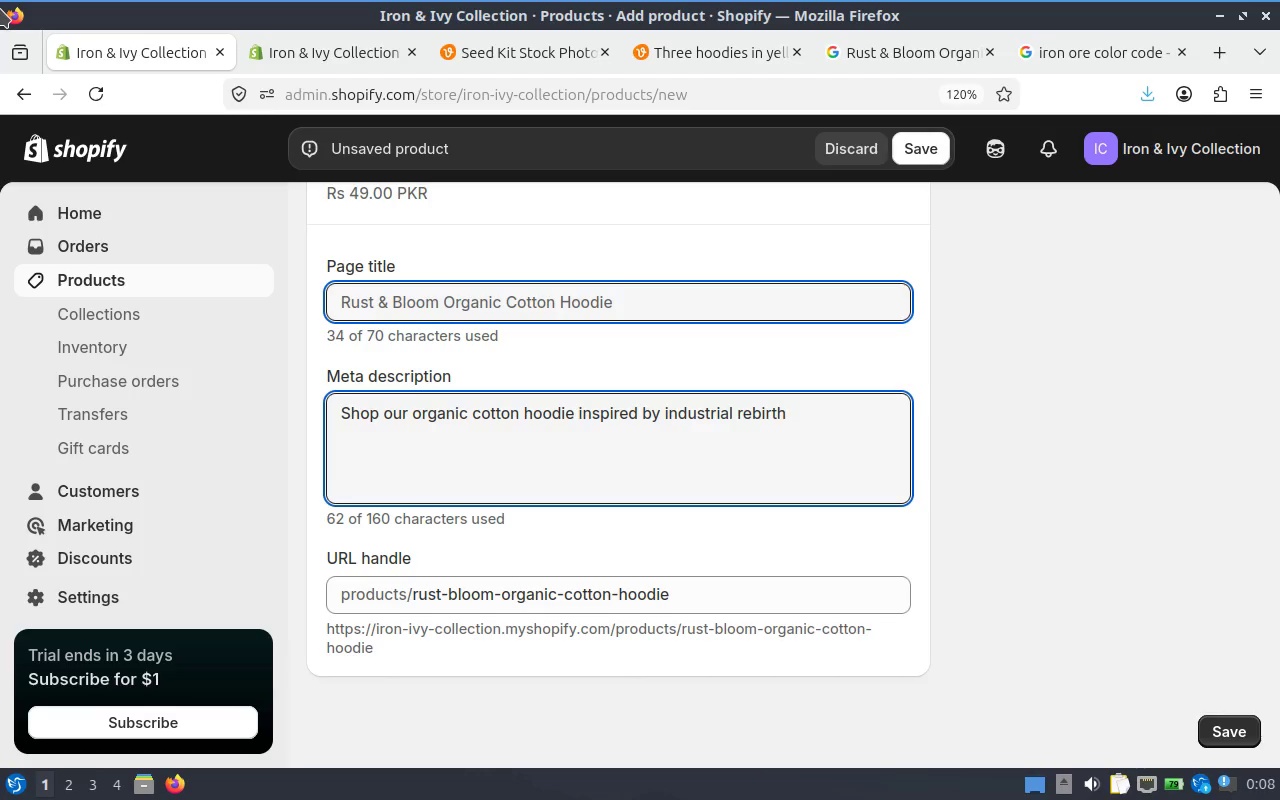 
key(Backspace)
type(. Con)
key(Backspace)
type(mfartable )
 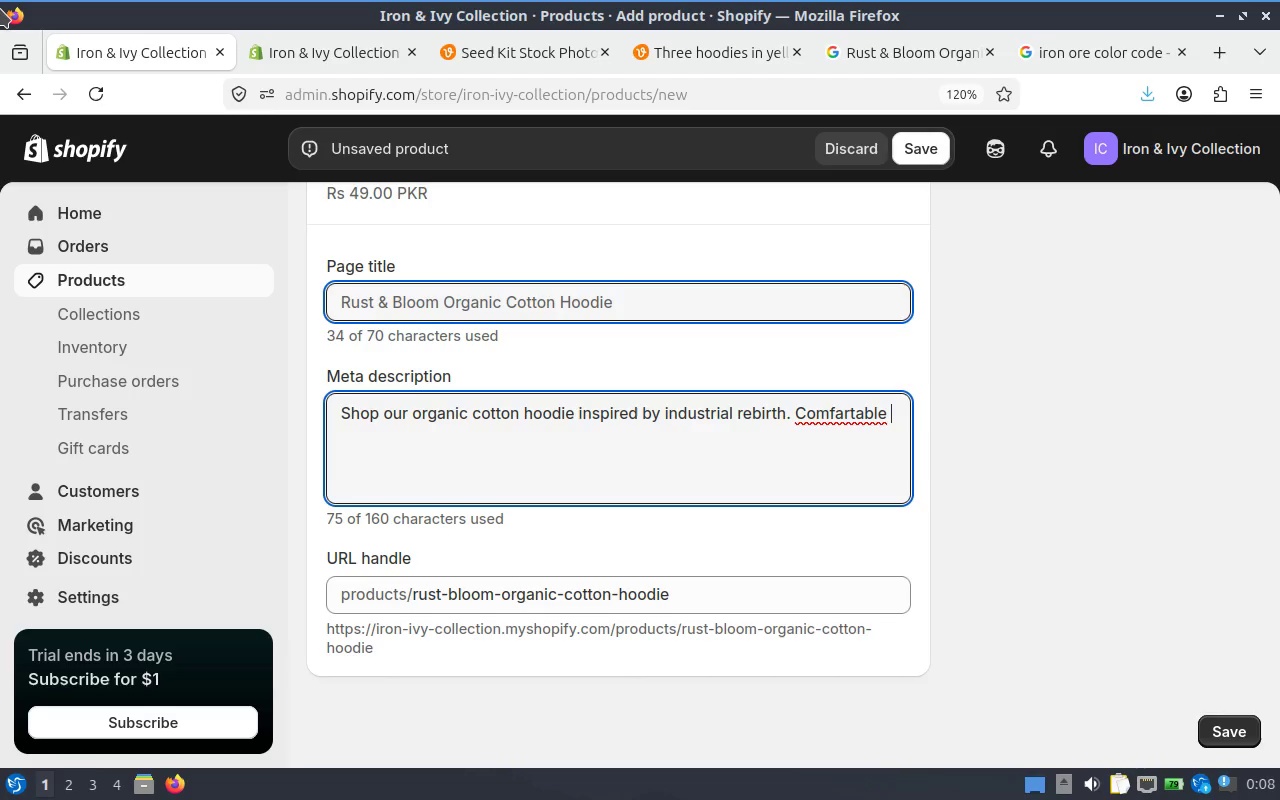 
right_click([865, 403])
 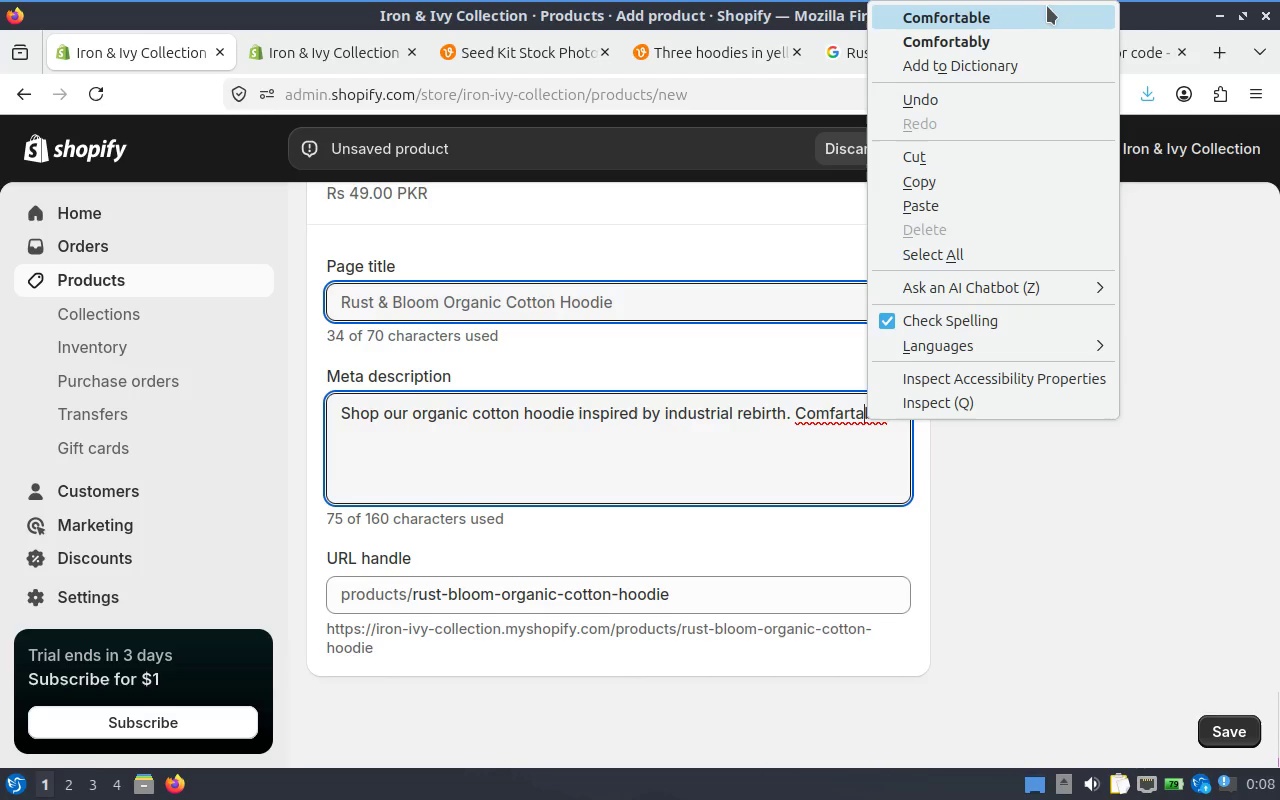 
left_click([1035, 12])
 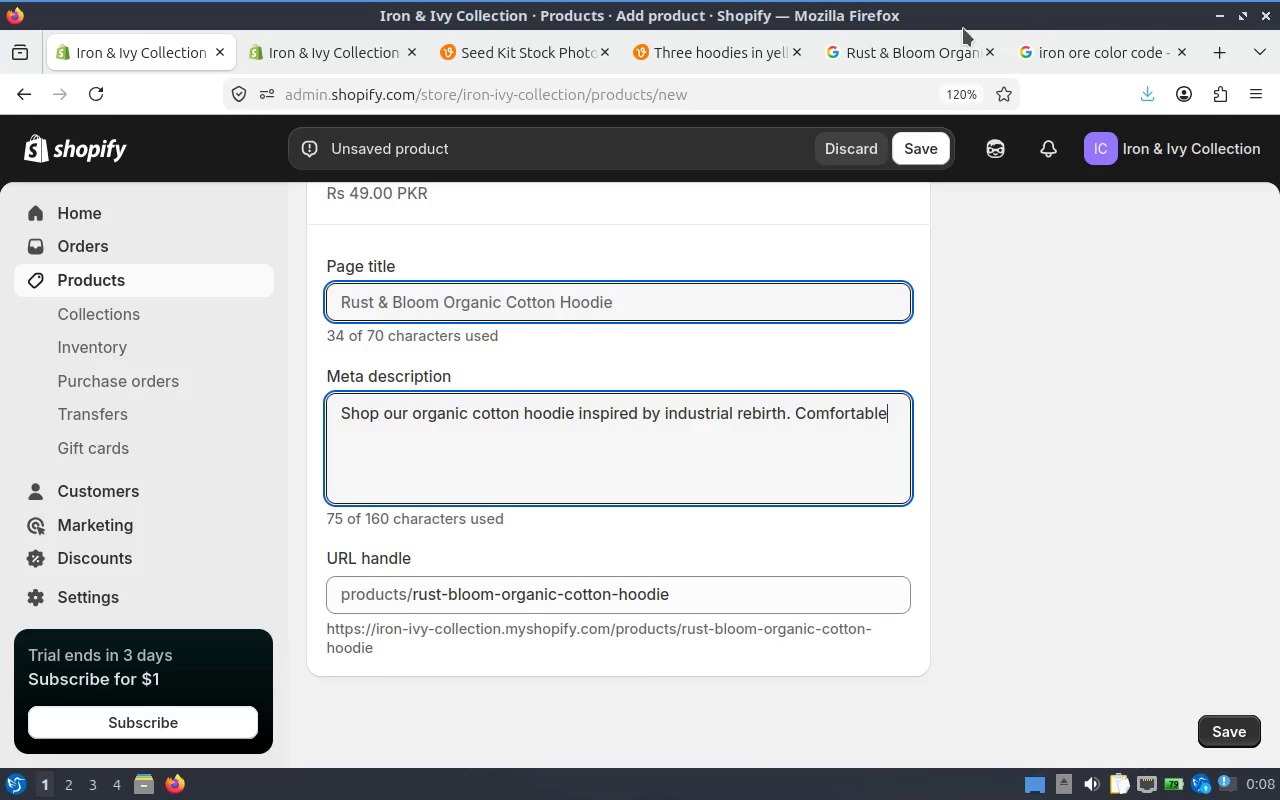 
key(Space)
 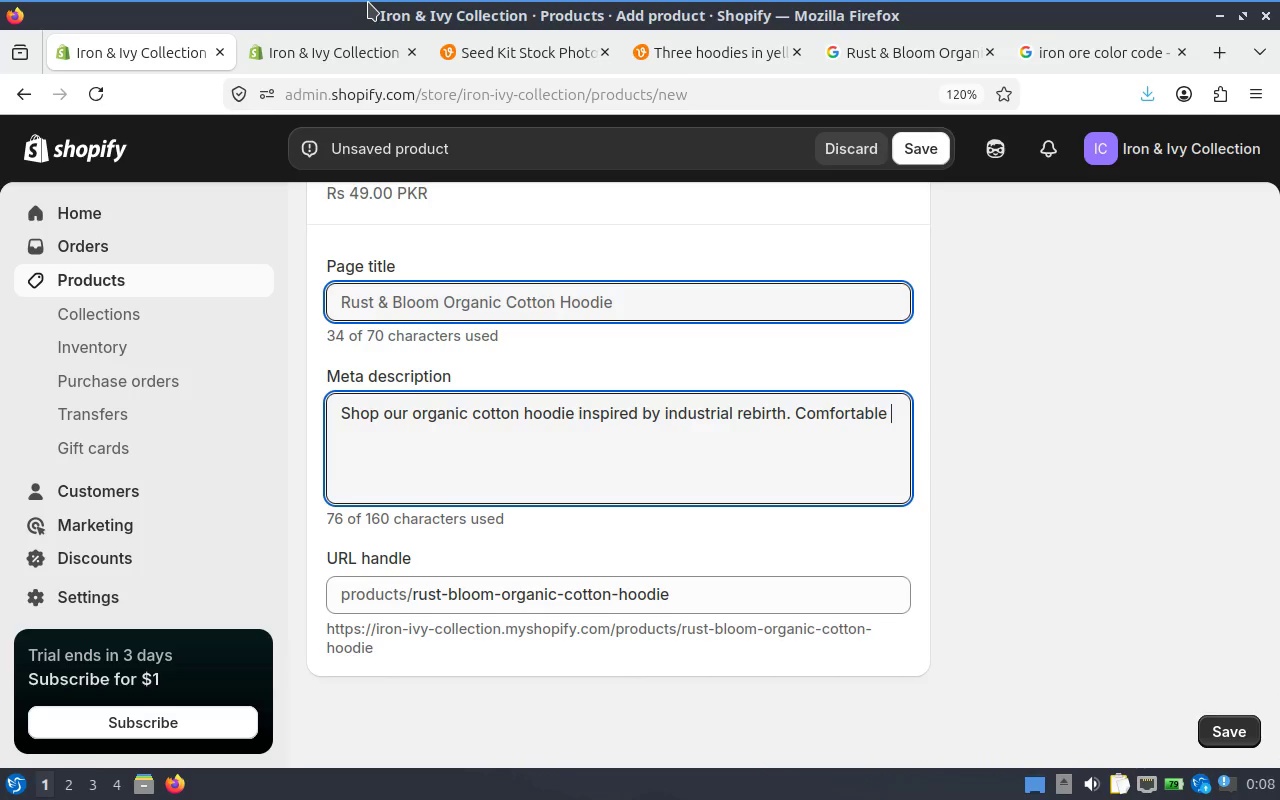 
key(Backspace)
type(, sustainable )
 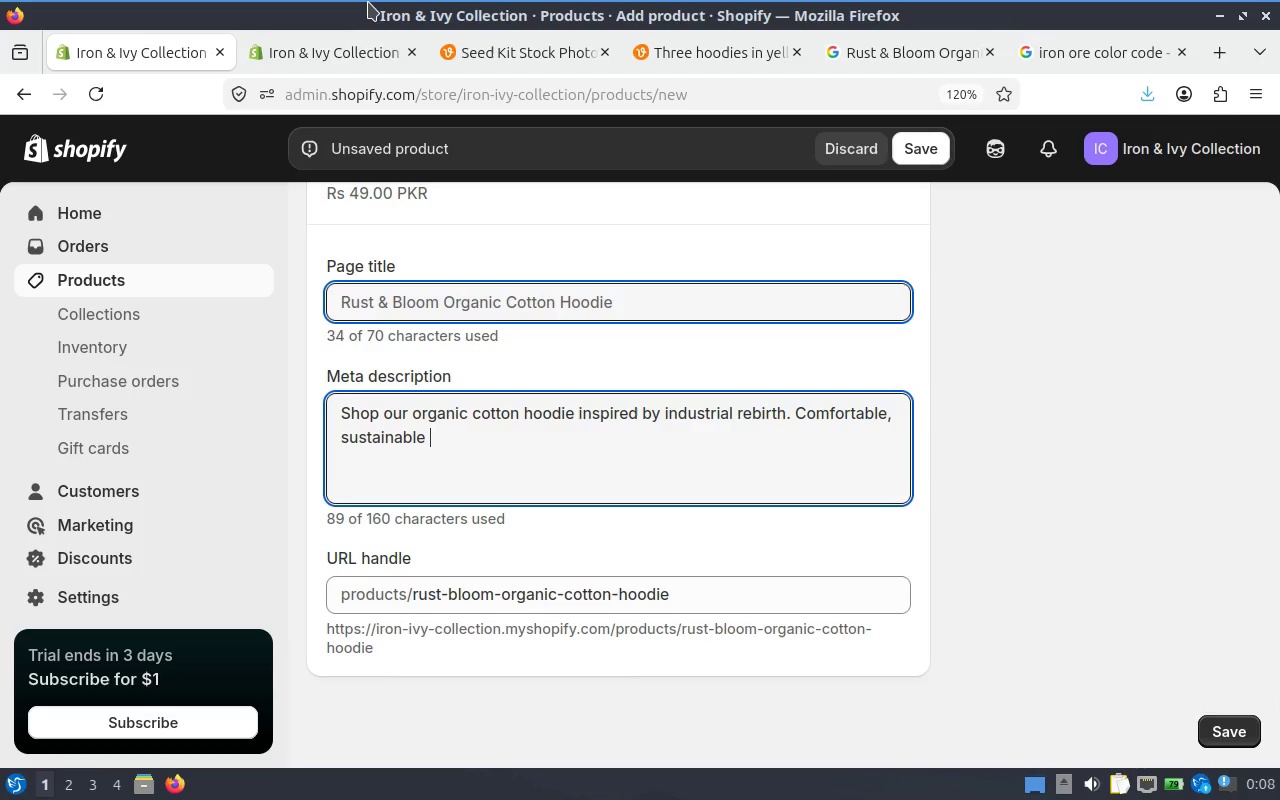 
key(Backspace)
type(, and supporting environmental )
 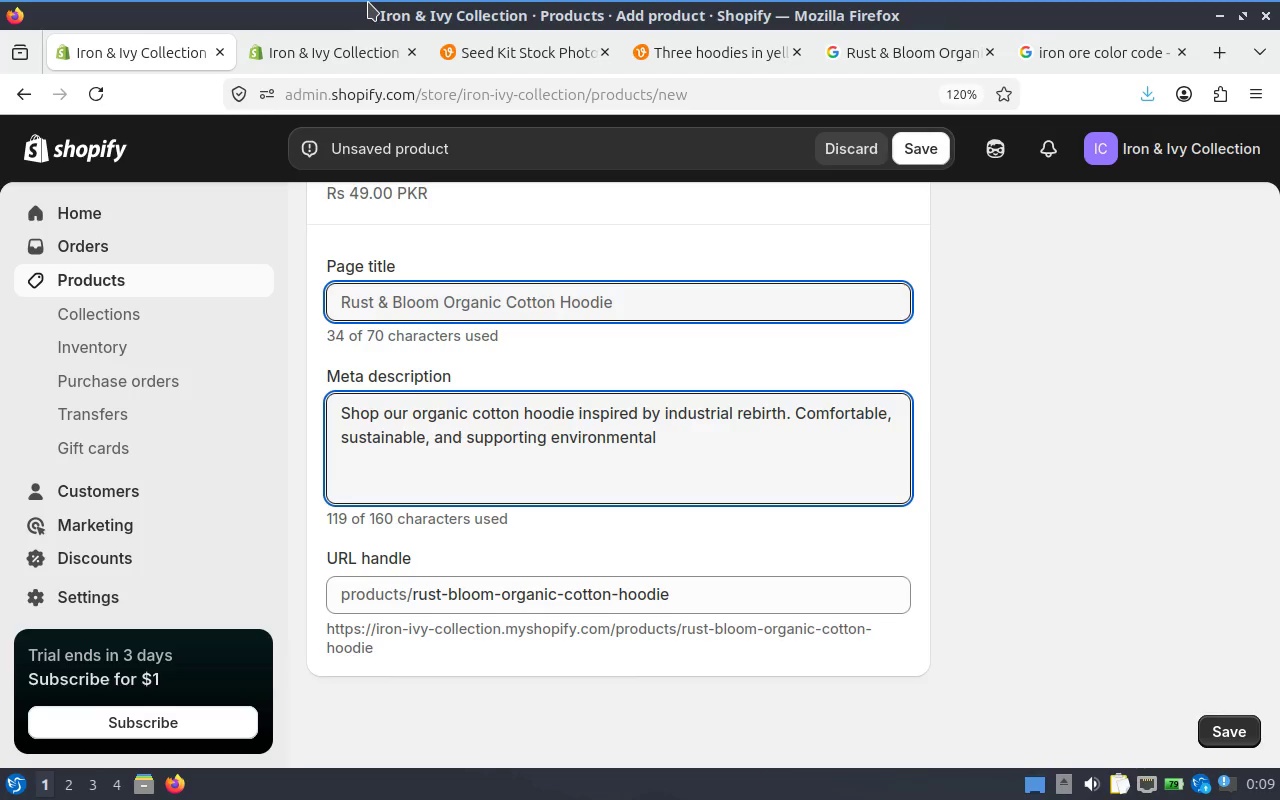 
type(respt)
key(Backspace)
key(Backspace)
type(toration)
 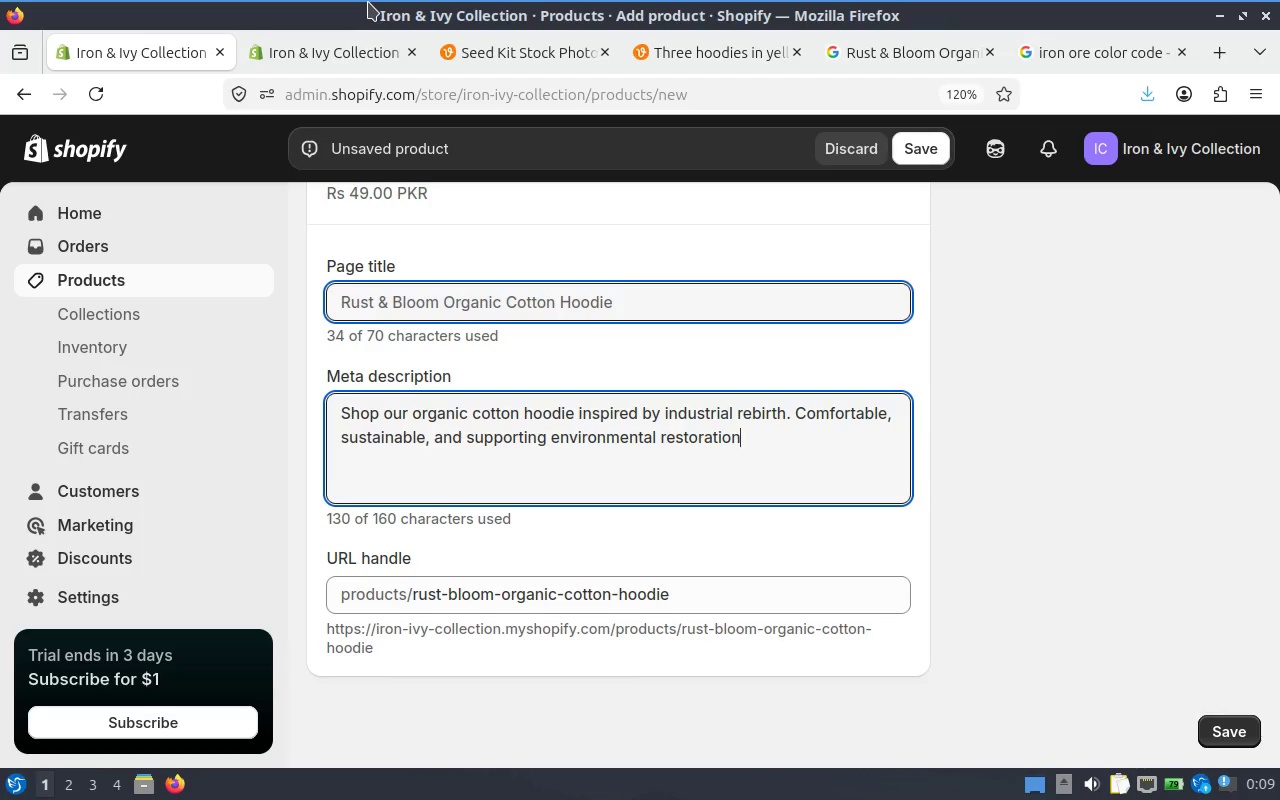 
key(Period)
 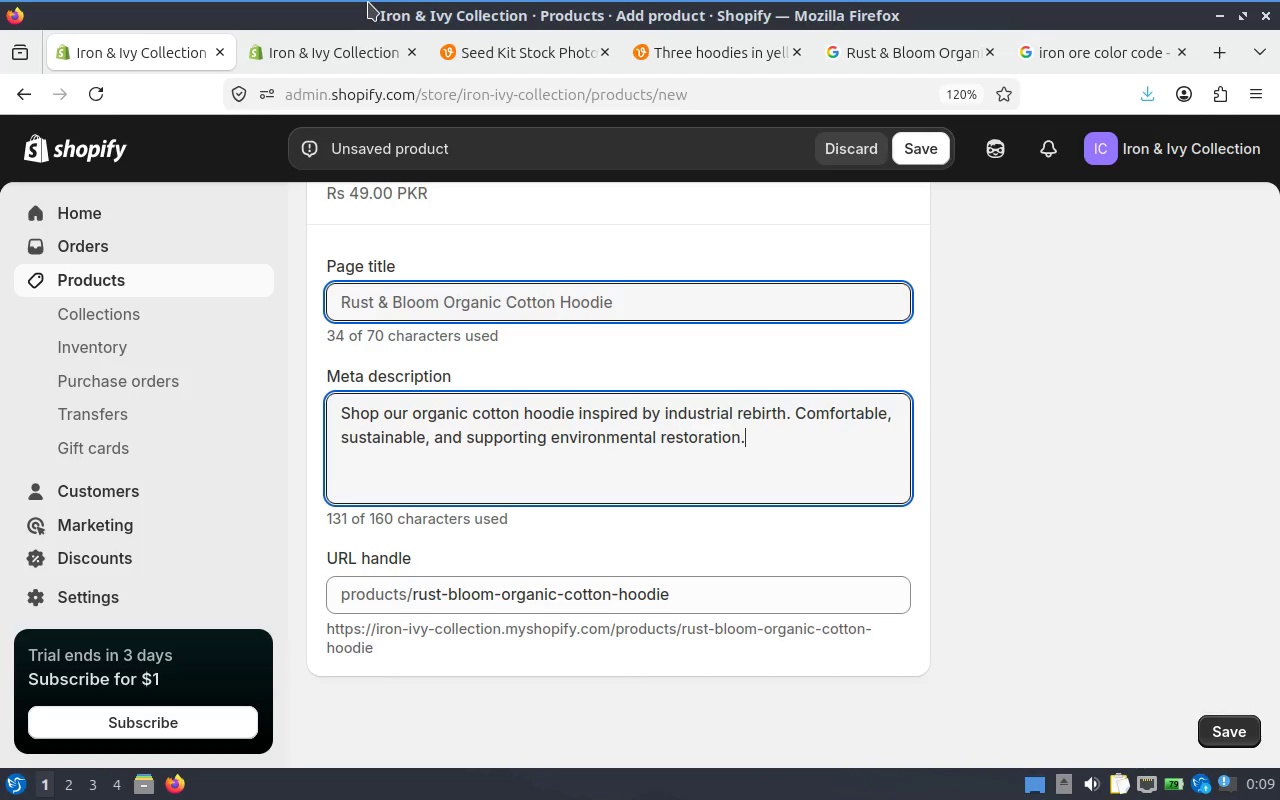 
wait(36.11)
 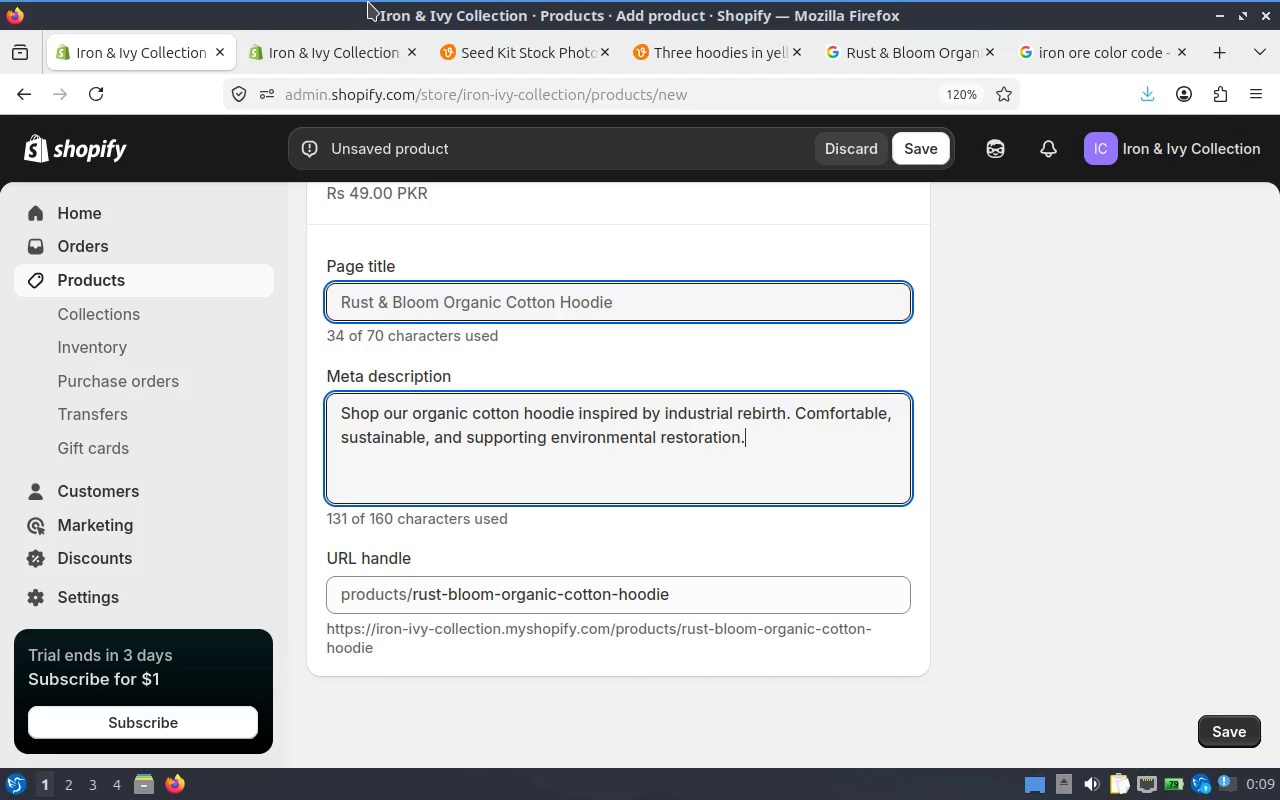 
scroll: coordinate [620, 378], scroll_direction: down, amount: 2.0
 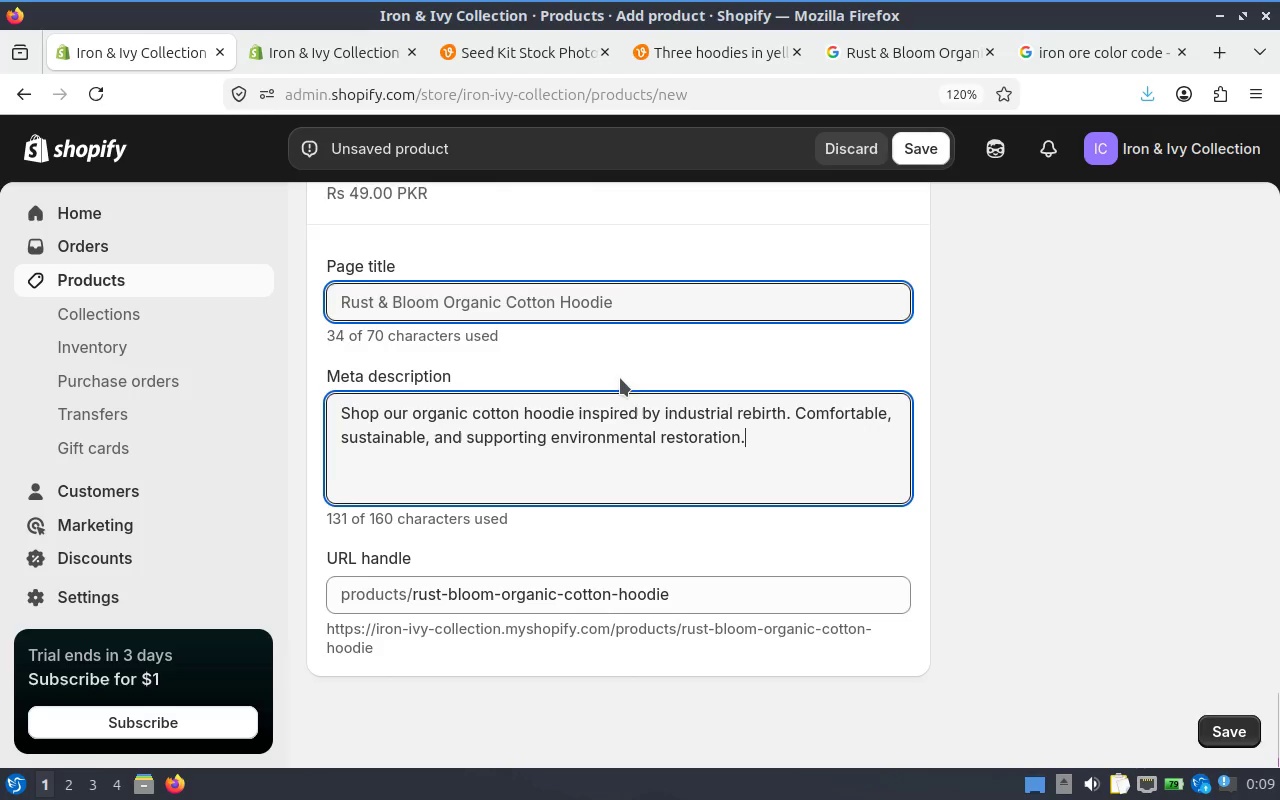 
scroll: coordinate [497, 440], scroll_direction: up, amount: 17.0
 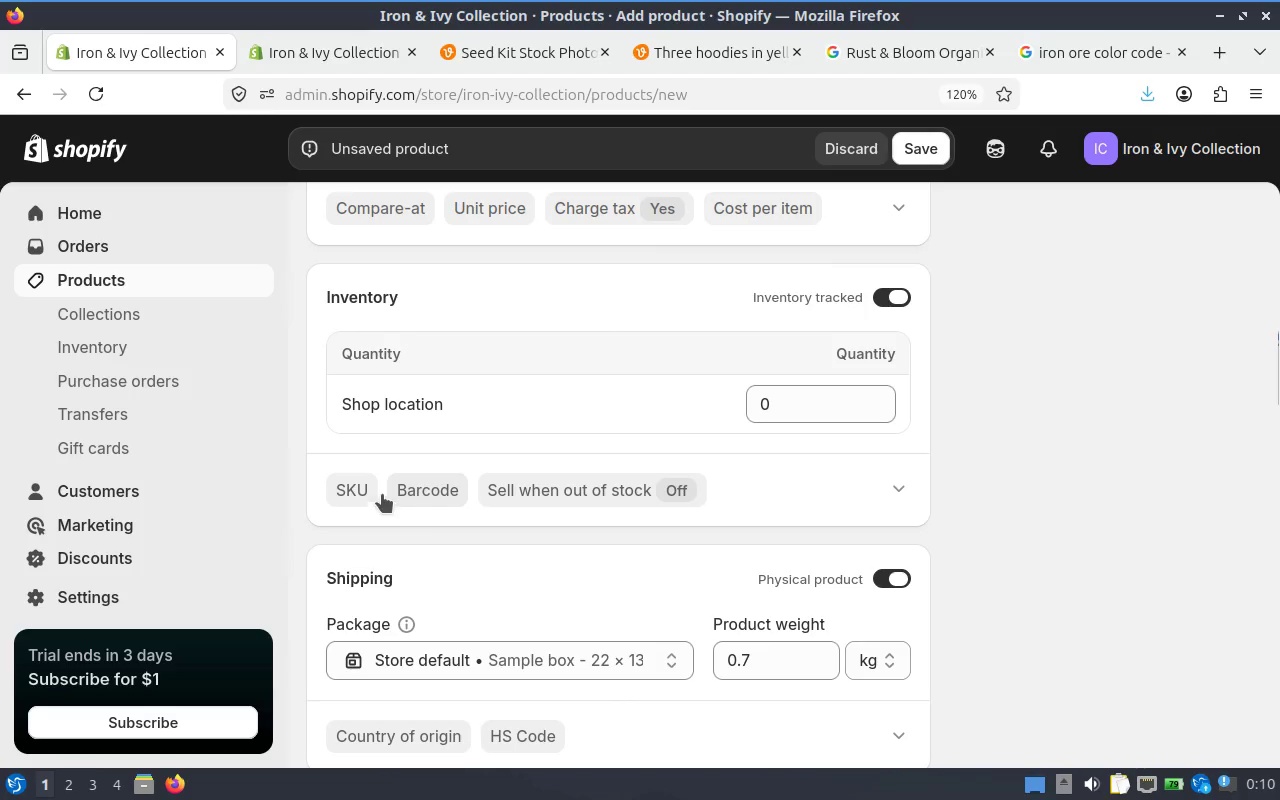 
left_click([346, 487])
 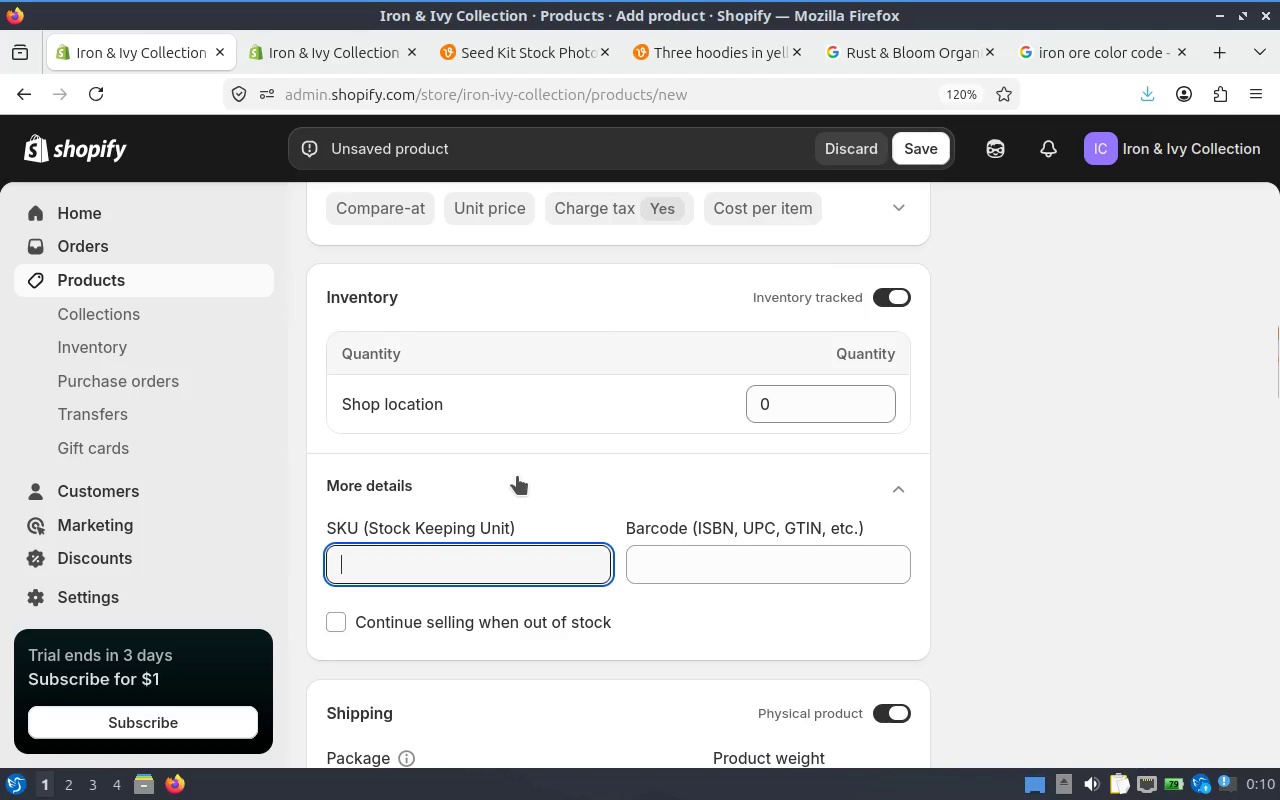 
scroll: coordinate [517, 476], scroll_direction: down, amount: 1.0
 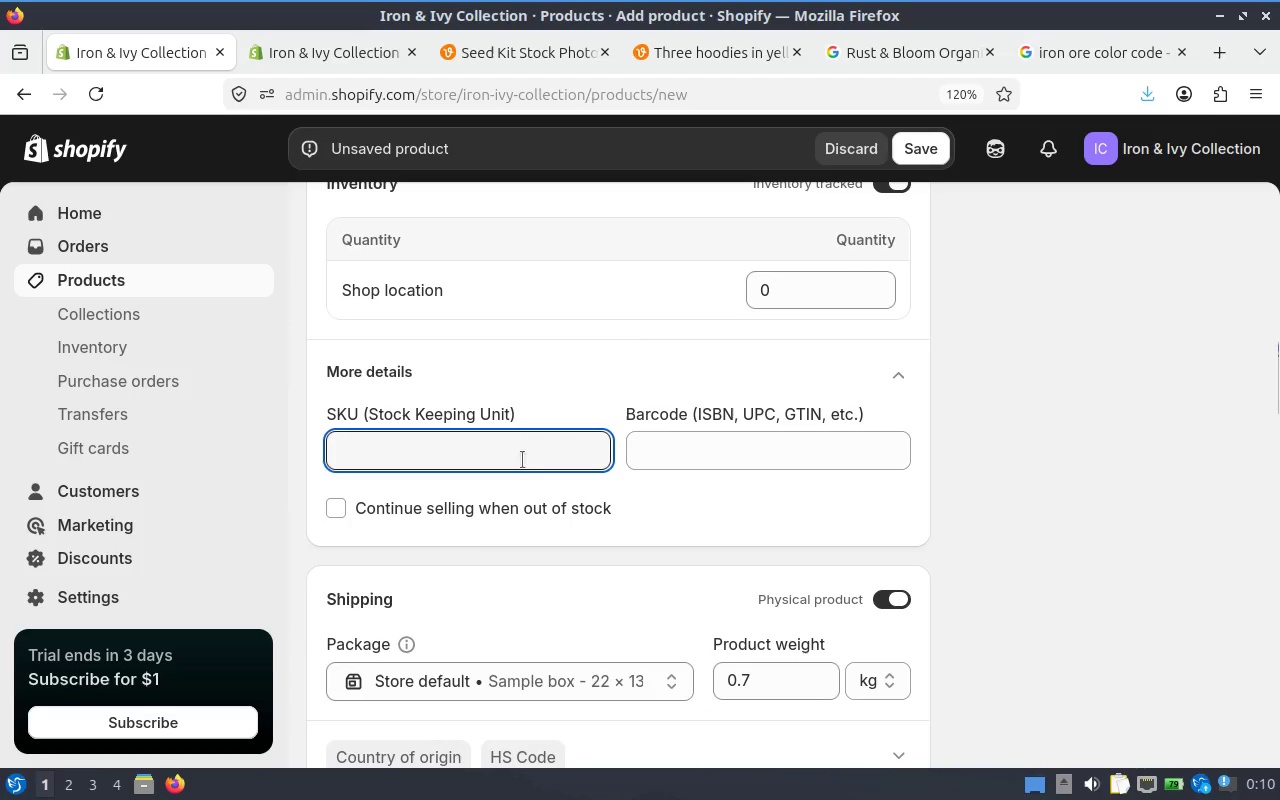 
left_click([468, 439])
 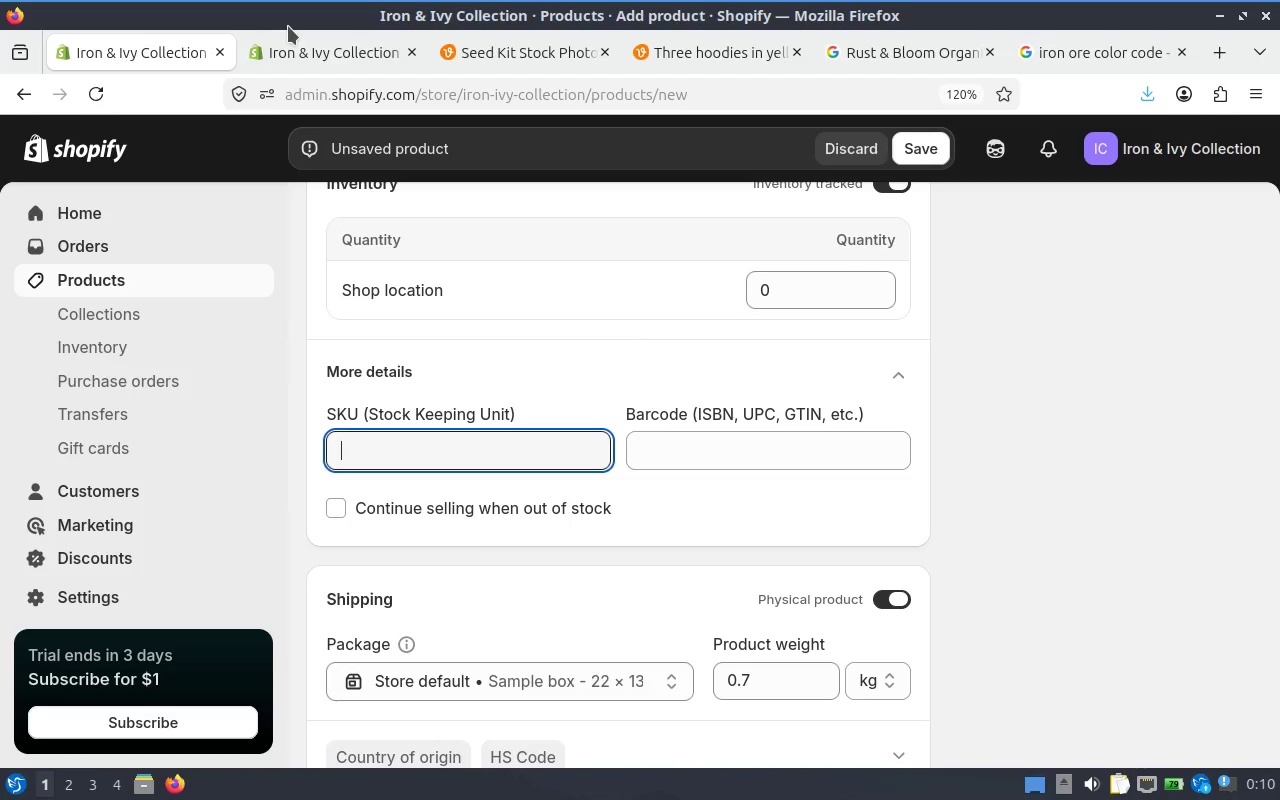 
wait(10.69)
 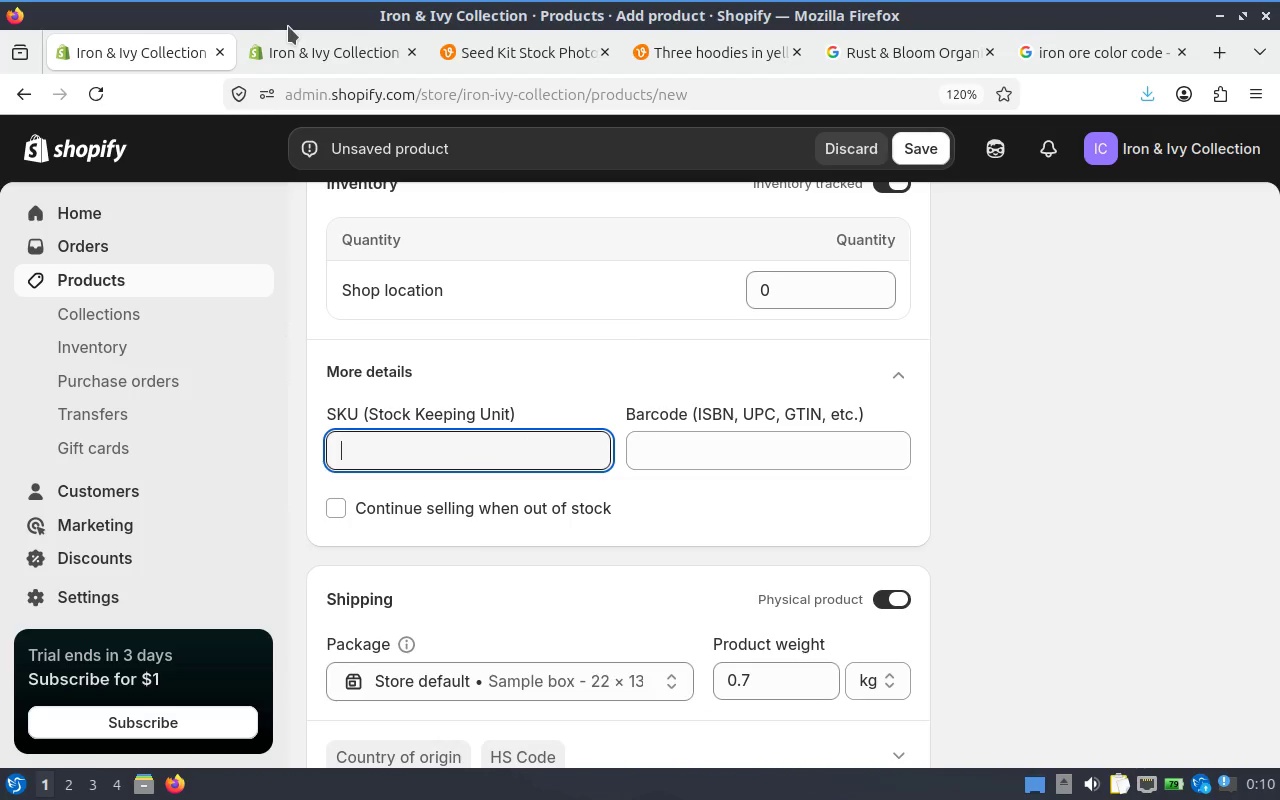 
scroll: coordinate [695, 433], scroll_direction: up, amount: 2.0
 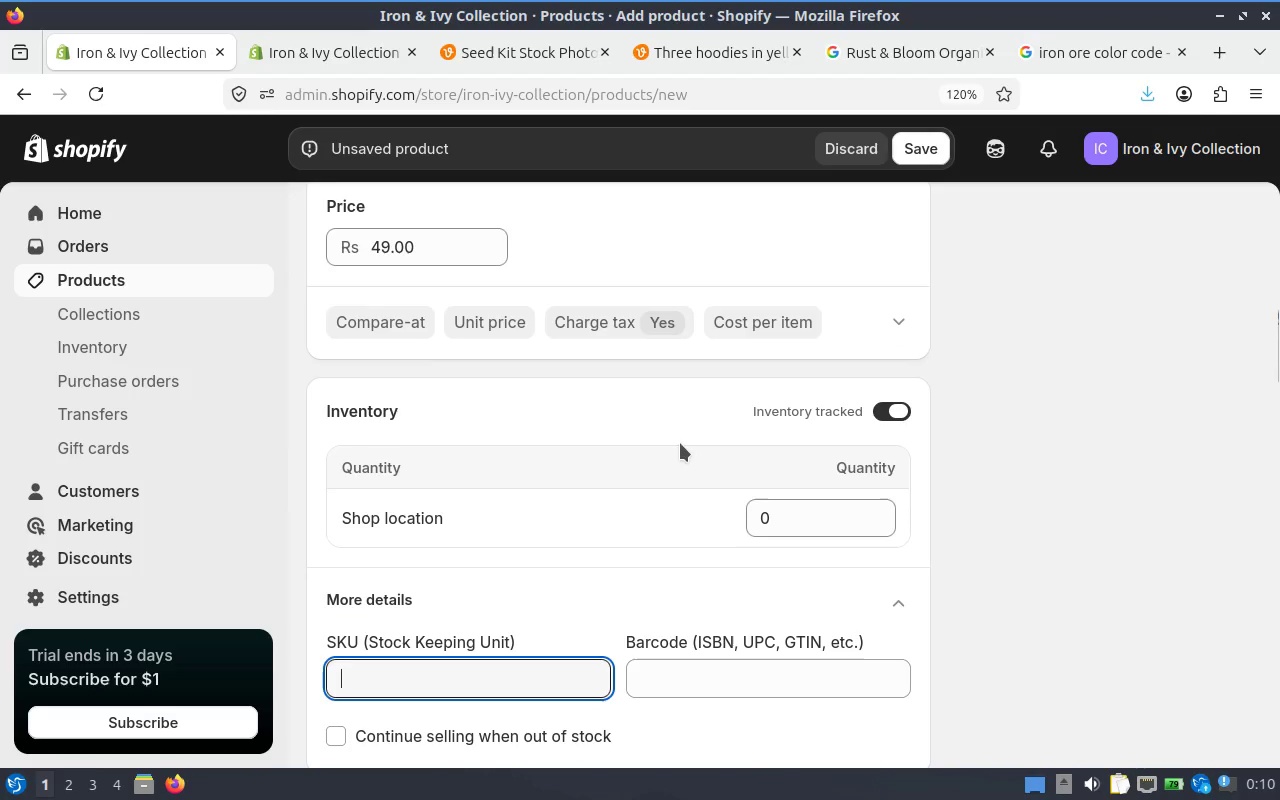 
scroll: coordinate [518, 494], scroll_direction: down, amount: 2.0
 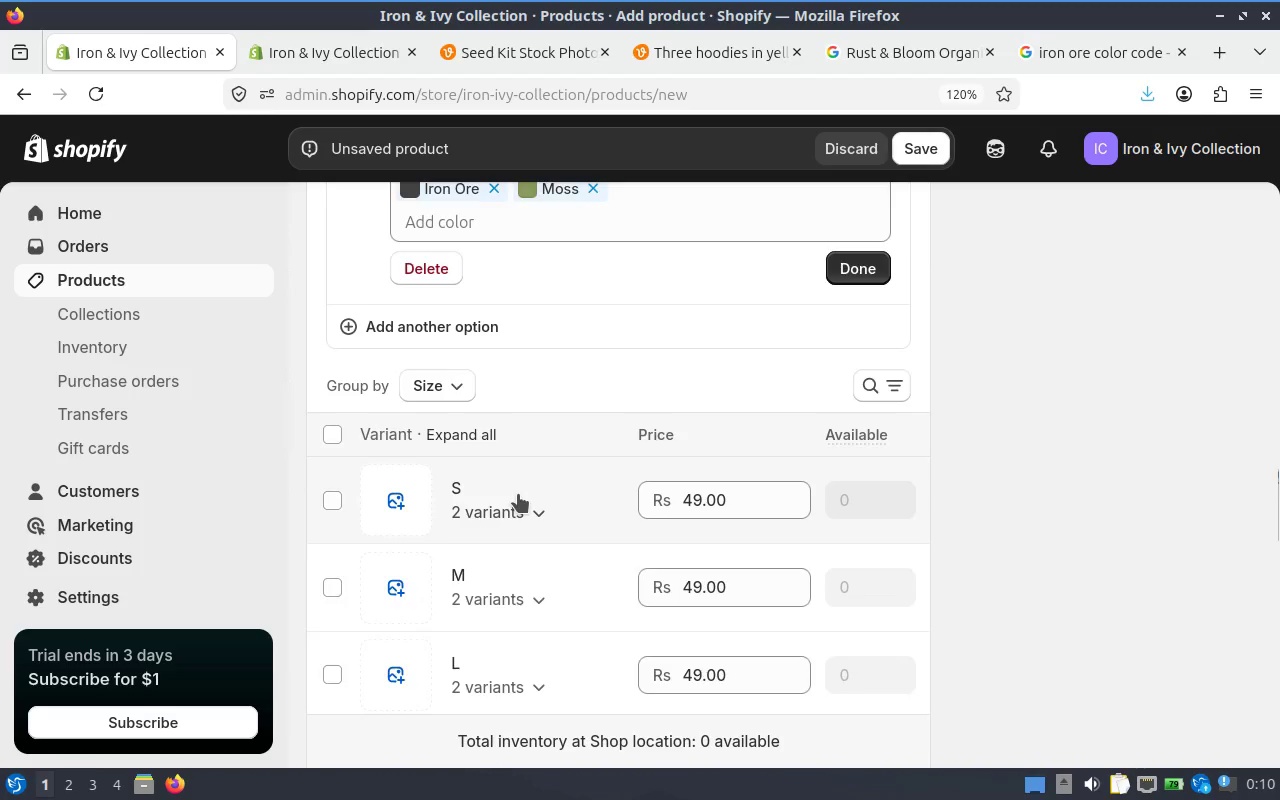 
left_click([557, 384])
 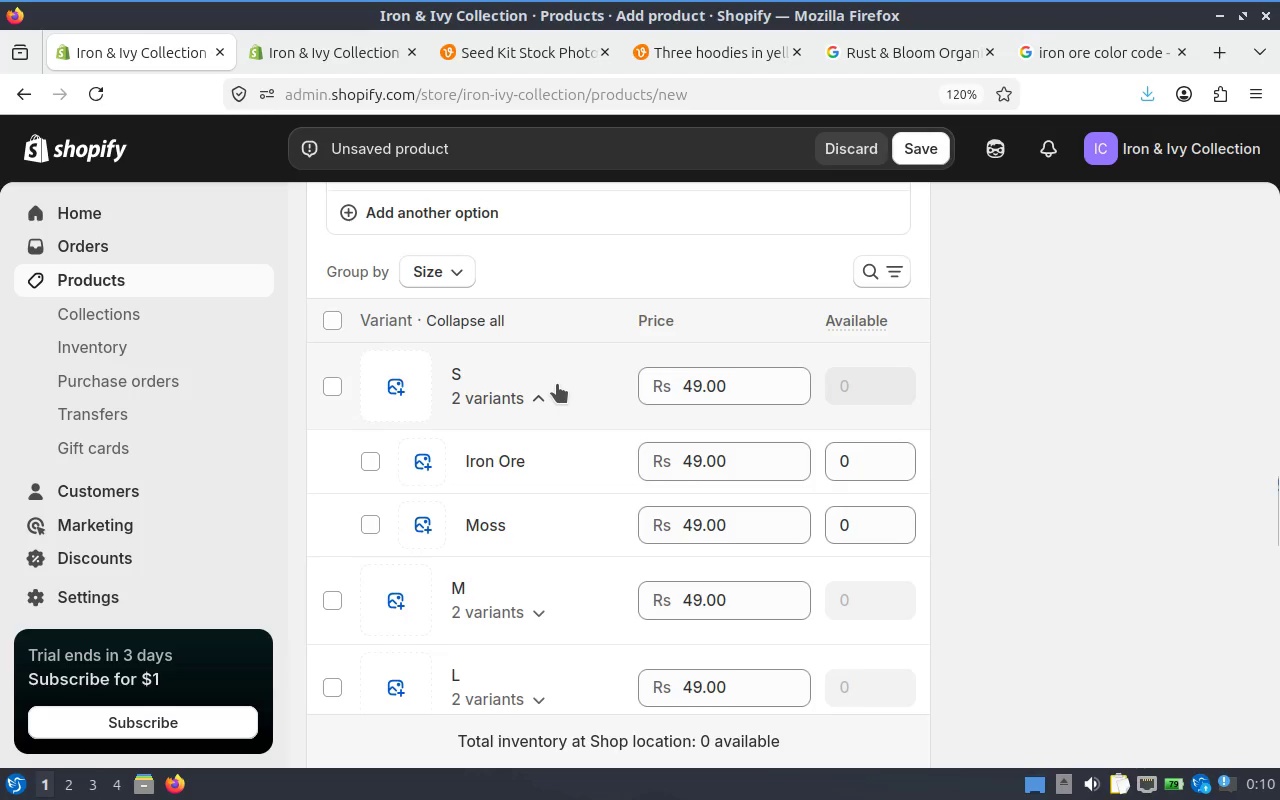 
left_click([557, 384])
 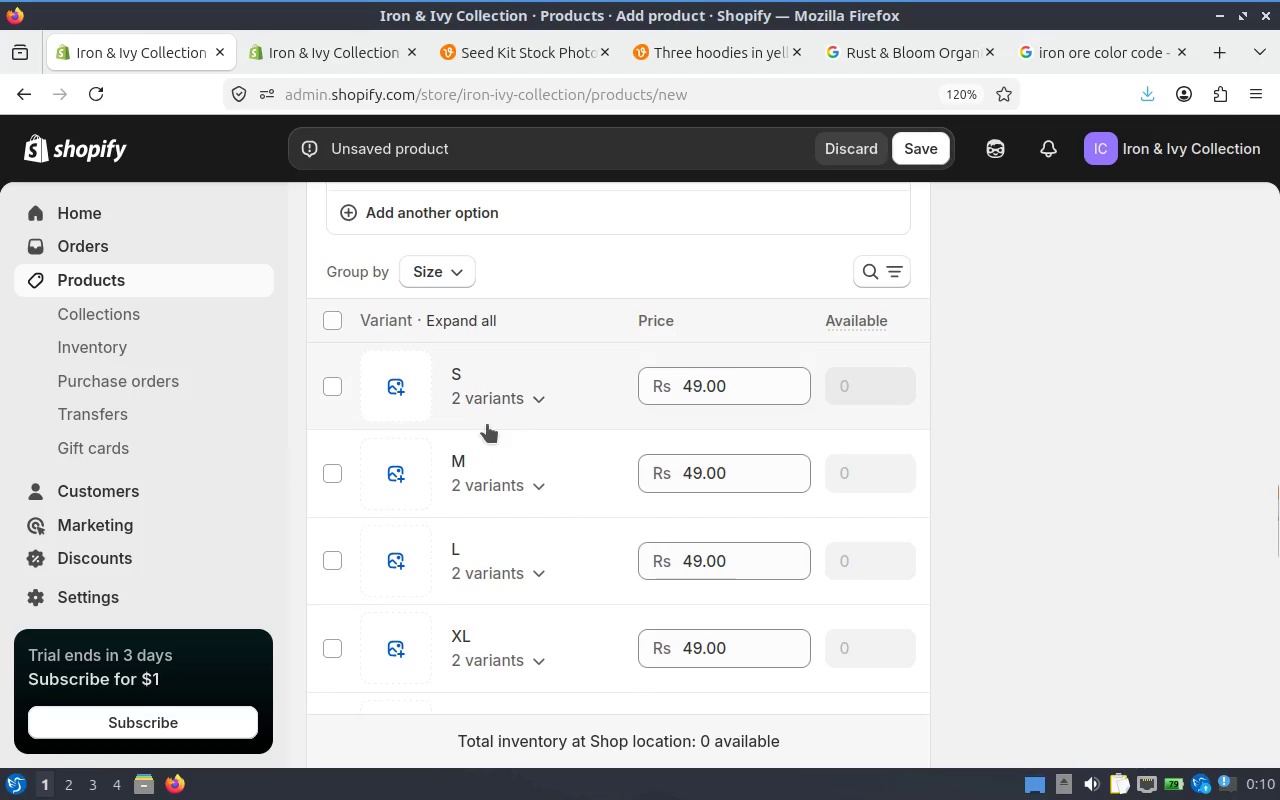 
scroll: coordinate [537, 375], scroll_direction: down, amount: 2.0
 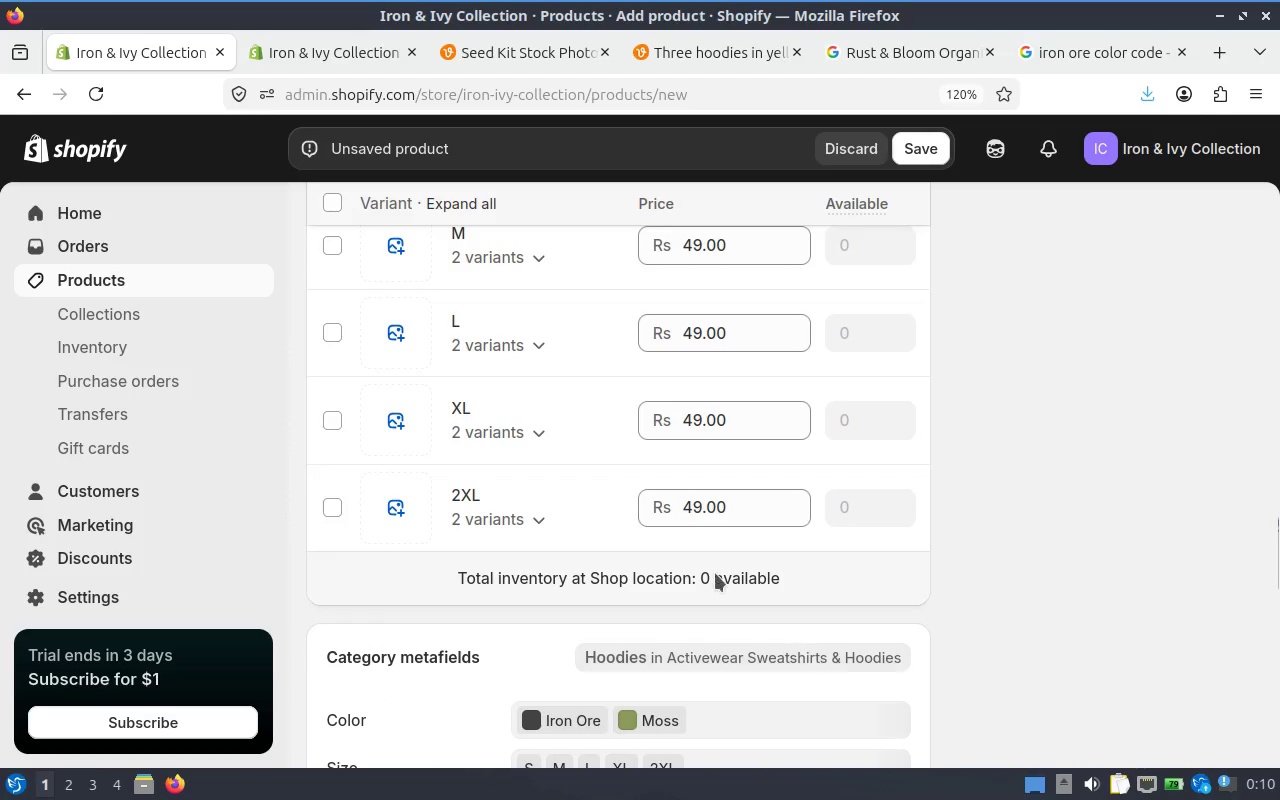 
scroll: coordinate [445, 324], scroll_direction: up, amount: 11.0
 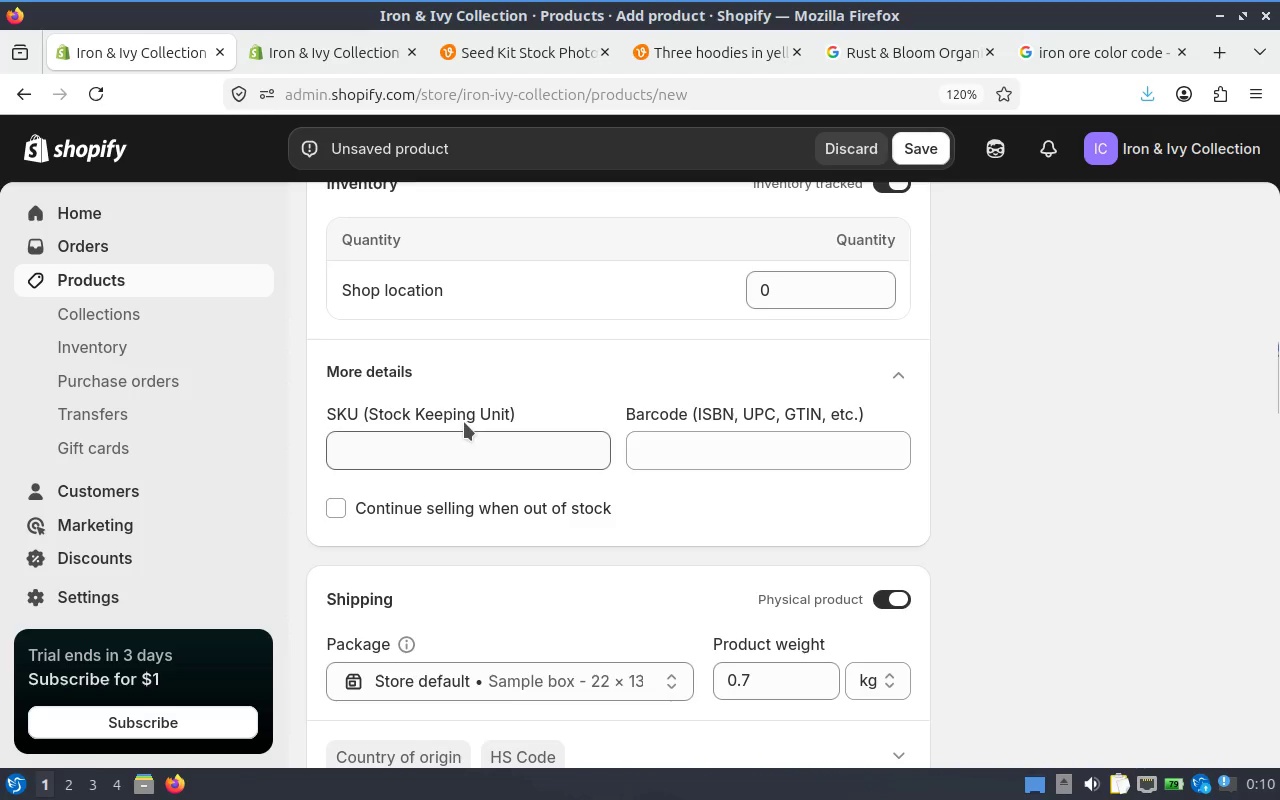 
left_click([482, 432])
 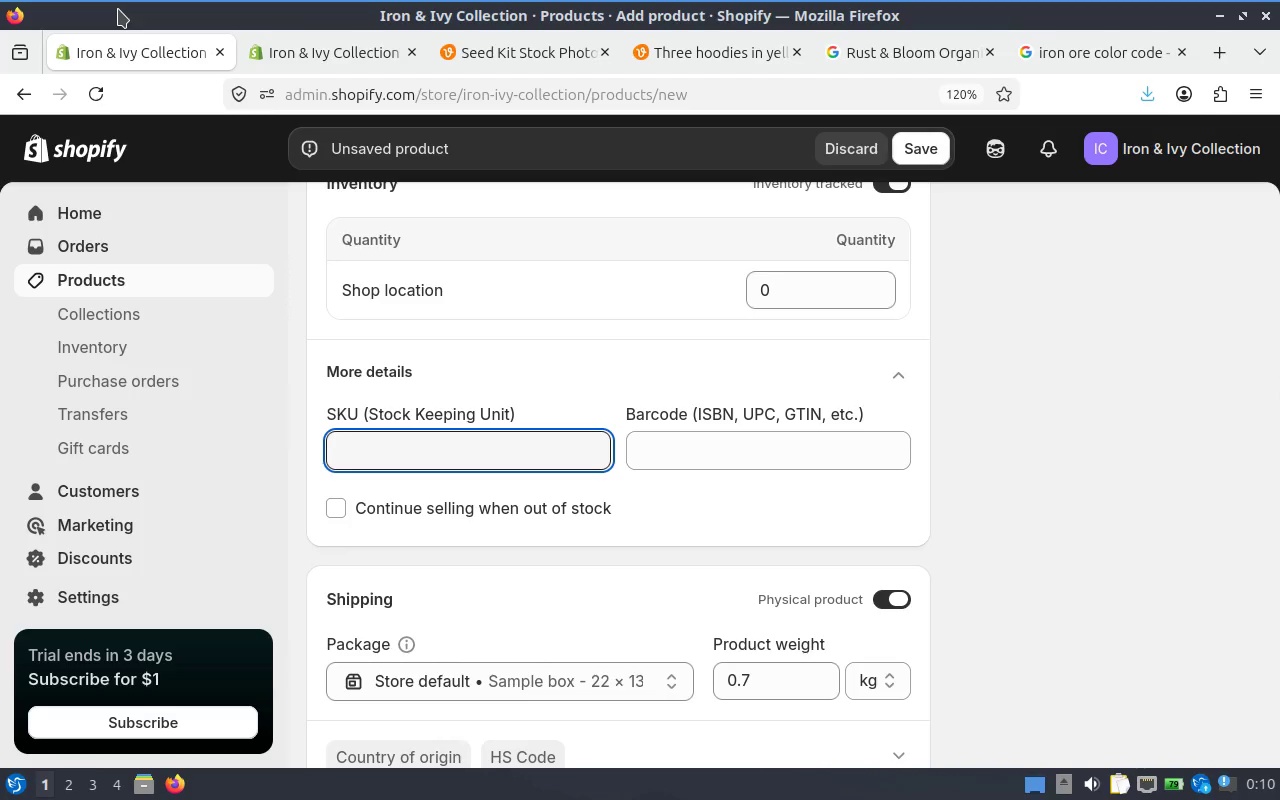 
wait(16.65)
 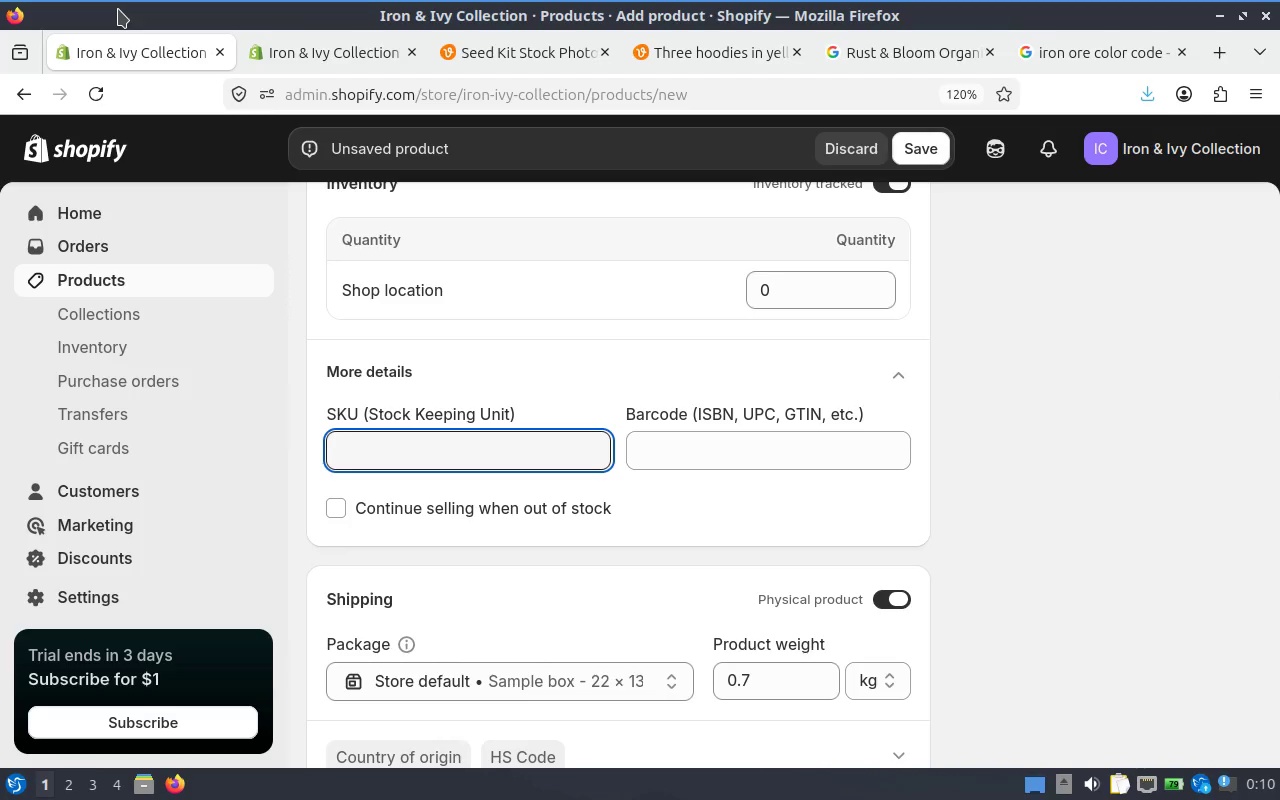 
scroll: coordinate [686, 420], scroll_direction: down, amount: 4.0
 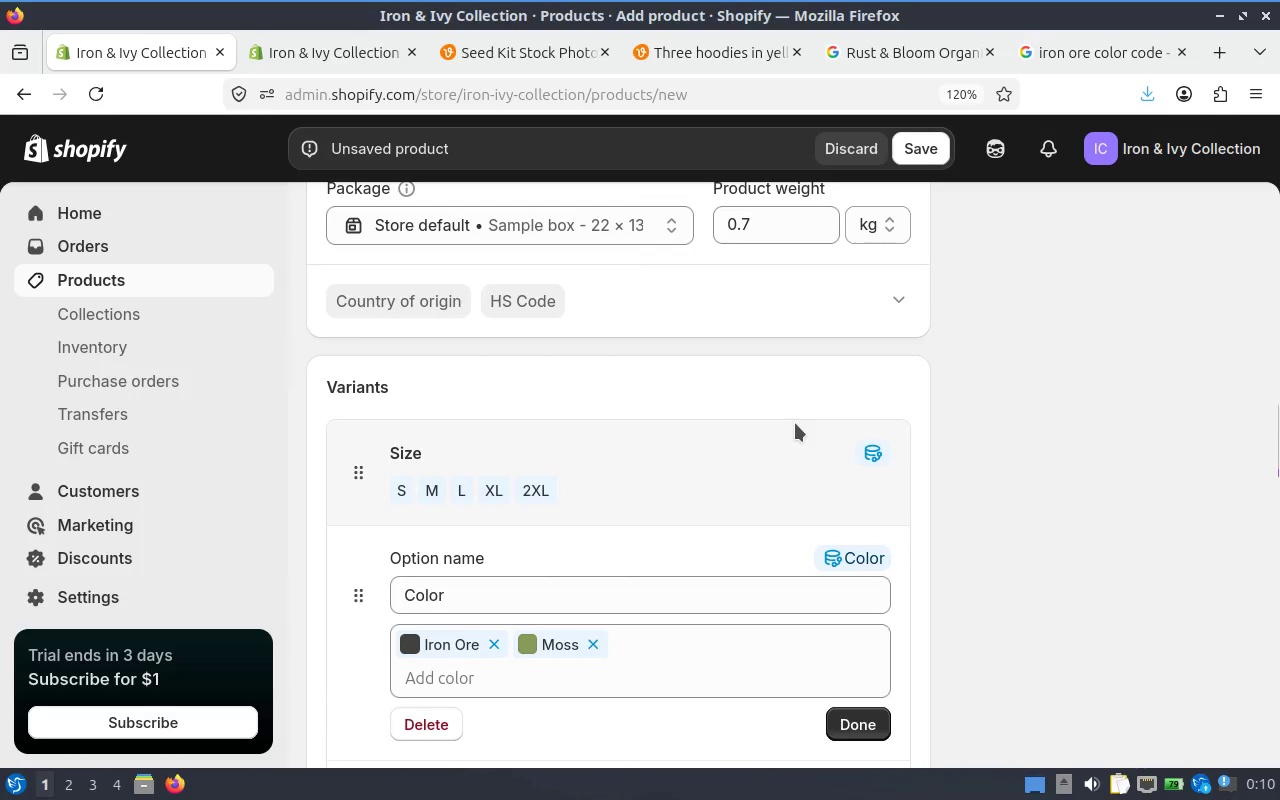 
mouse_move([838, 441])
 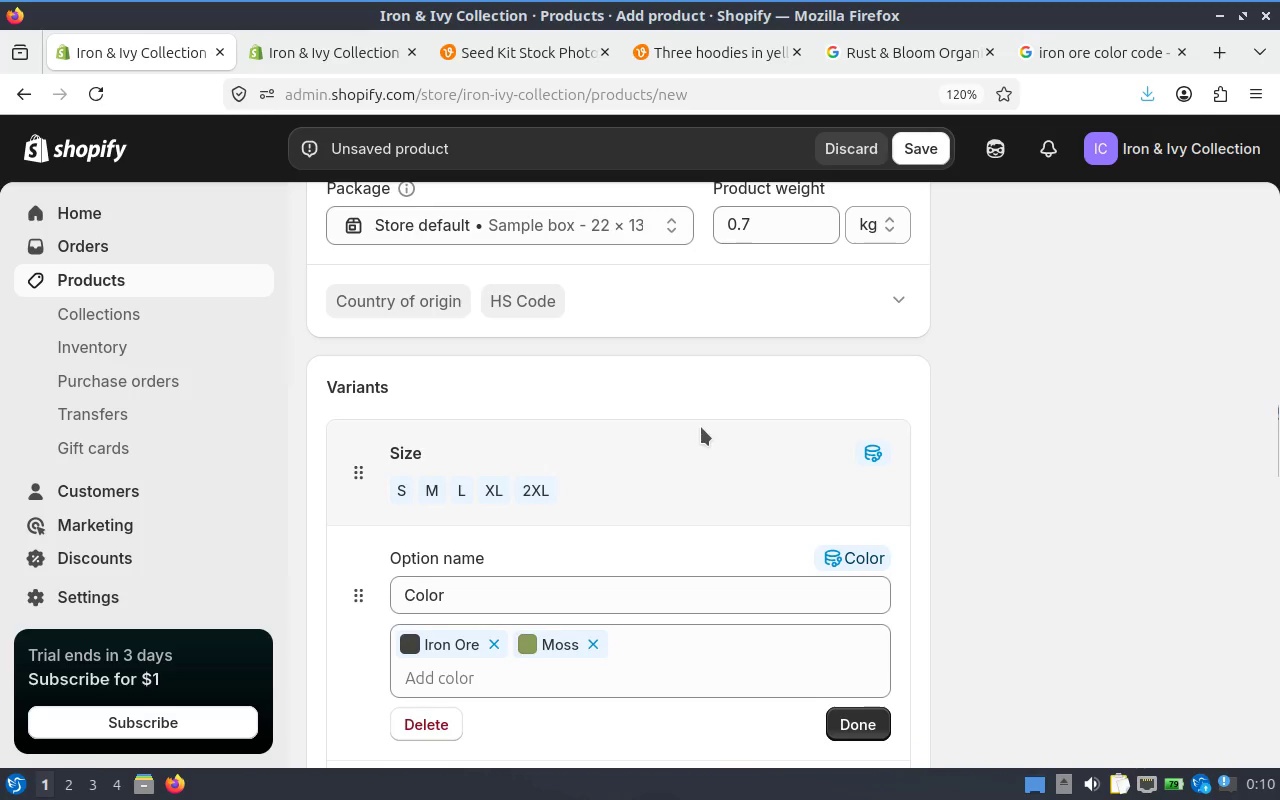 
scroll: coordinate [799, 404], scroll_direction: down, amount: 4.0
 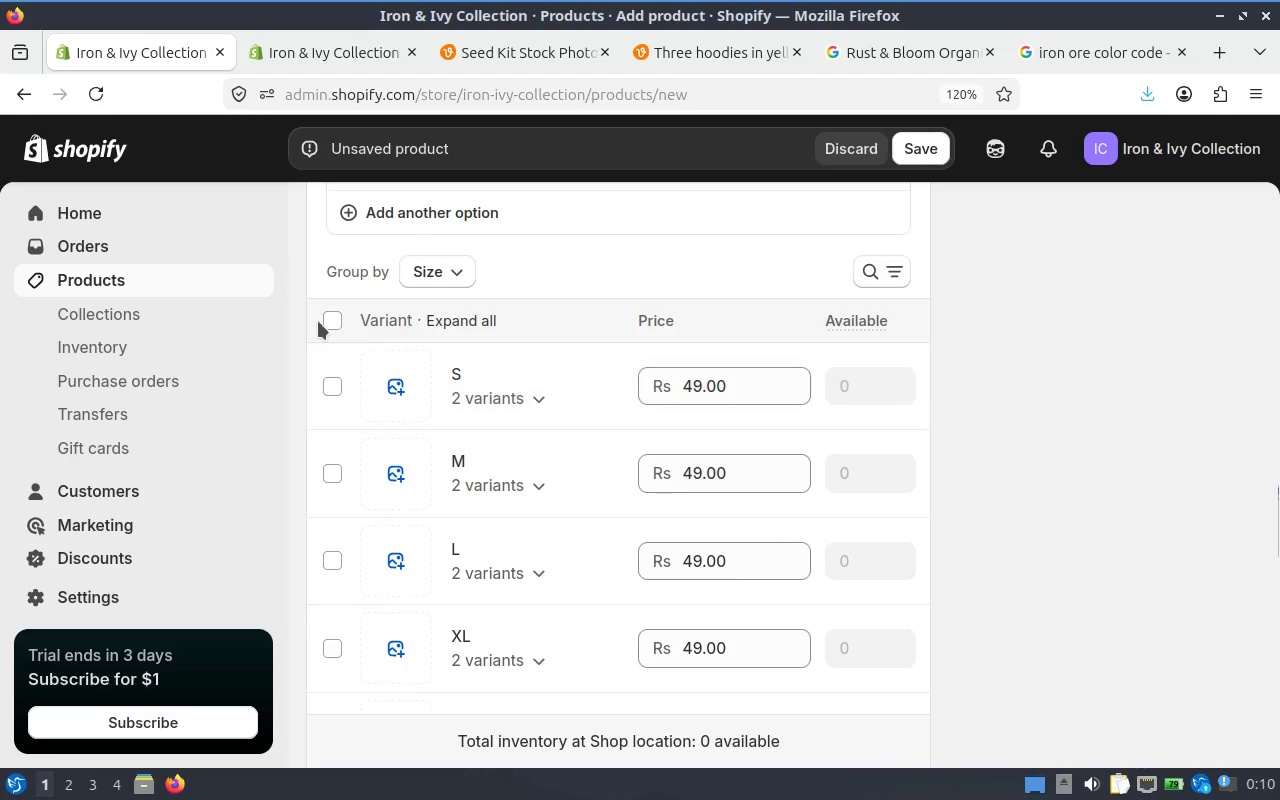 
left_click([328, 317])
 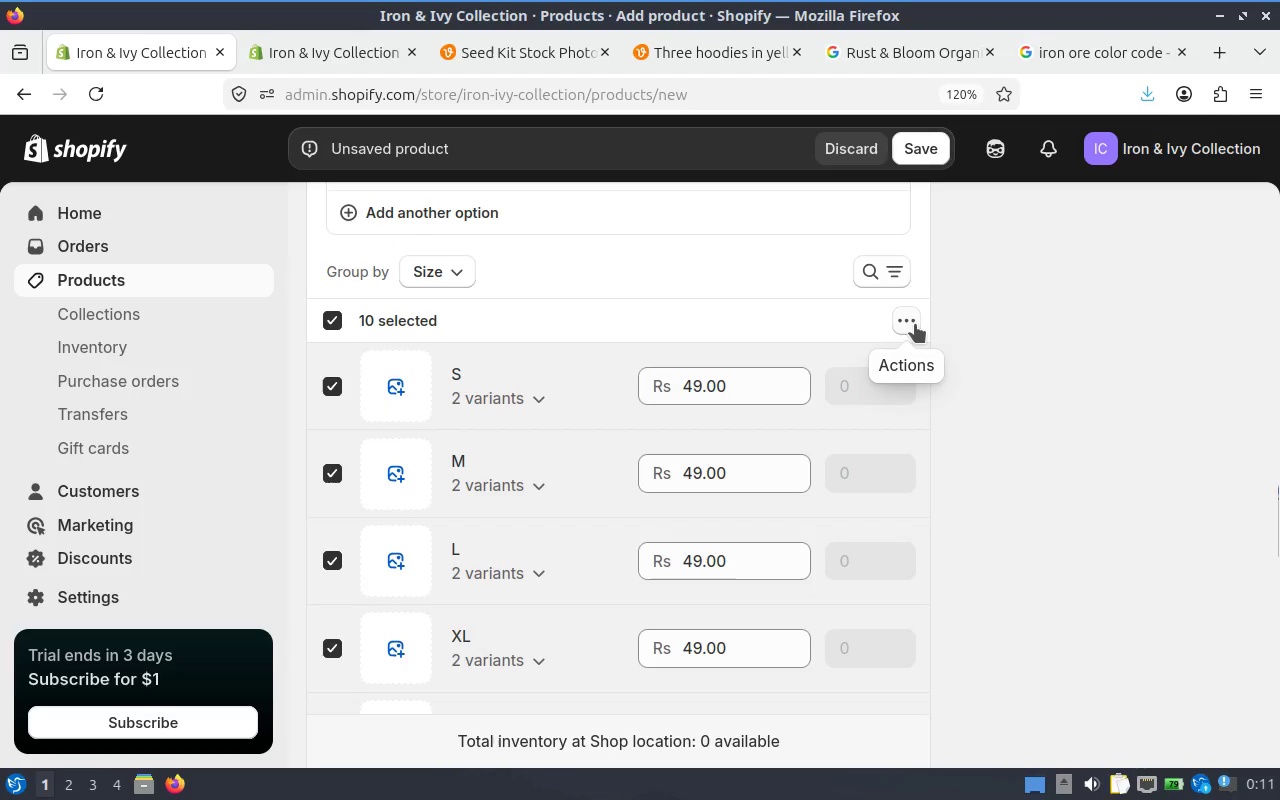 
left_click([899, 324])
 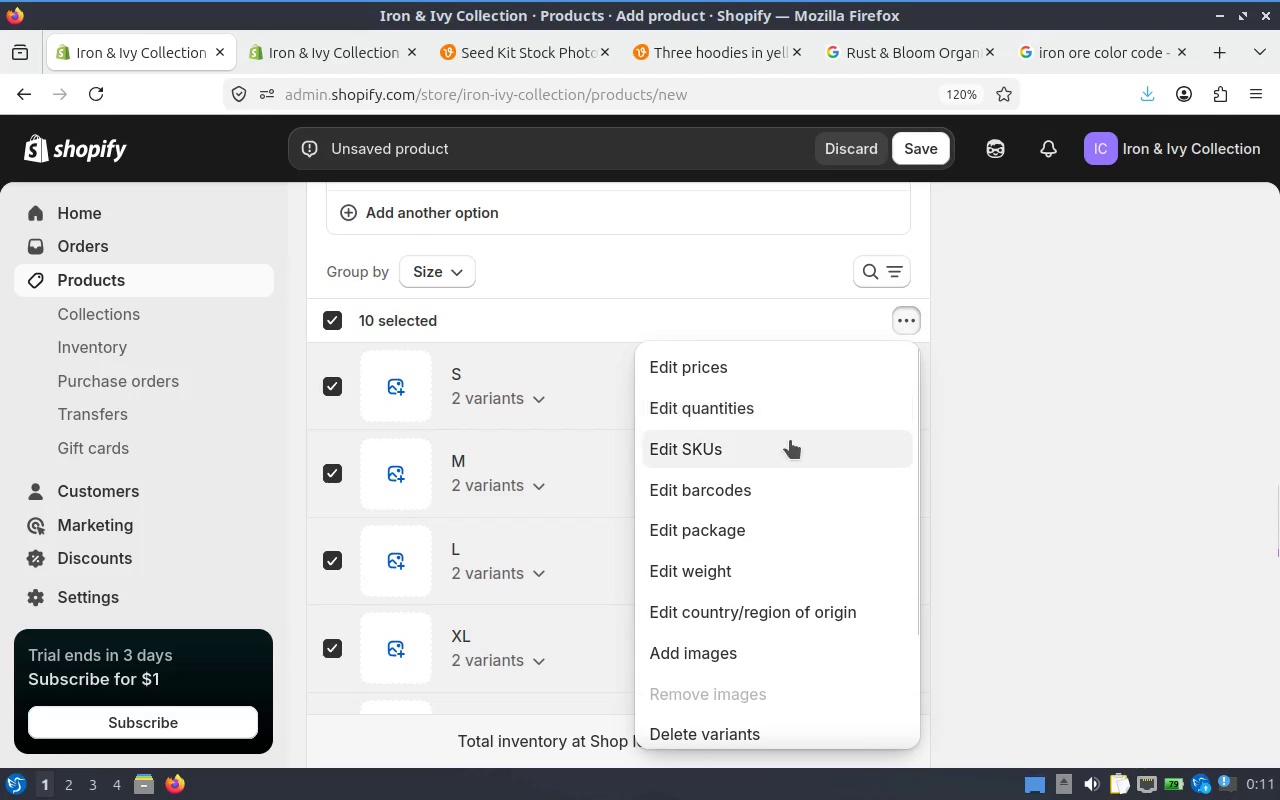 
left_click([790, 440])
 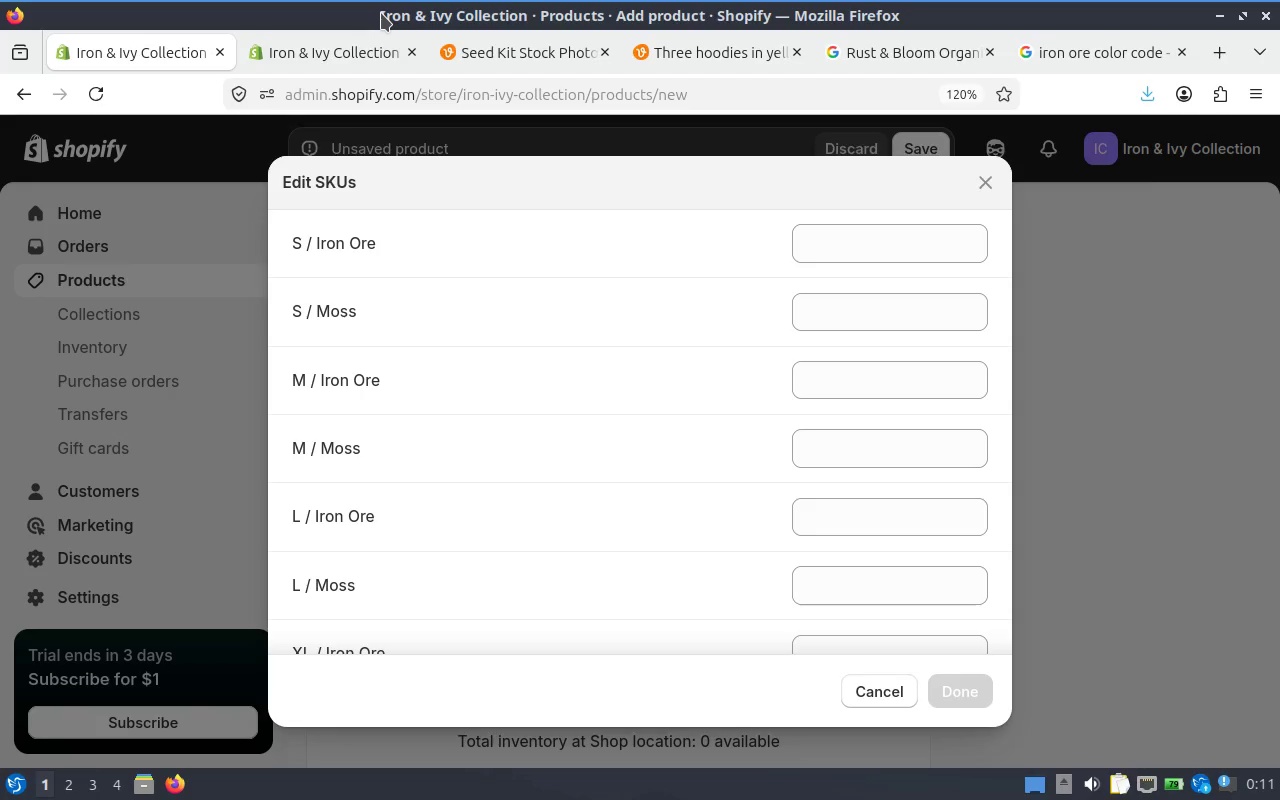 
wait(7.19)
 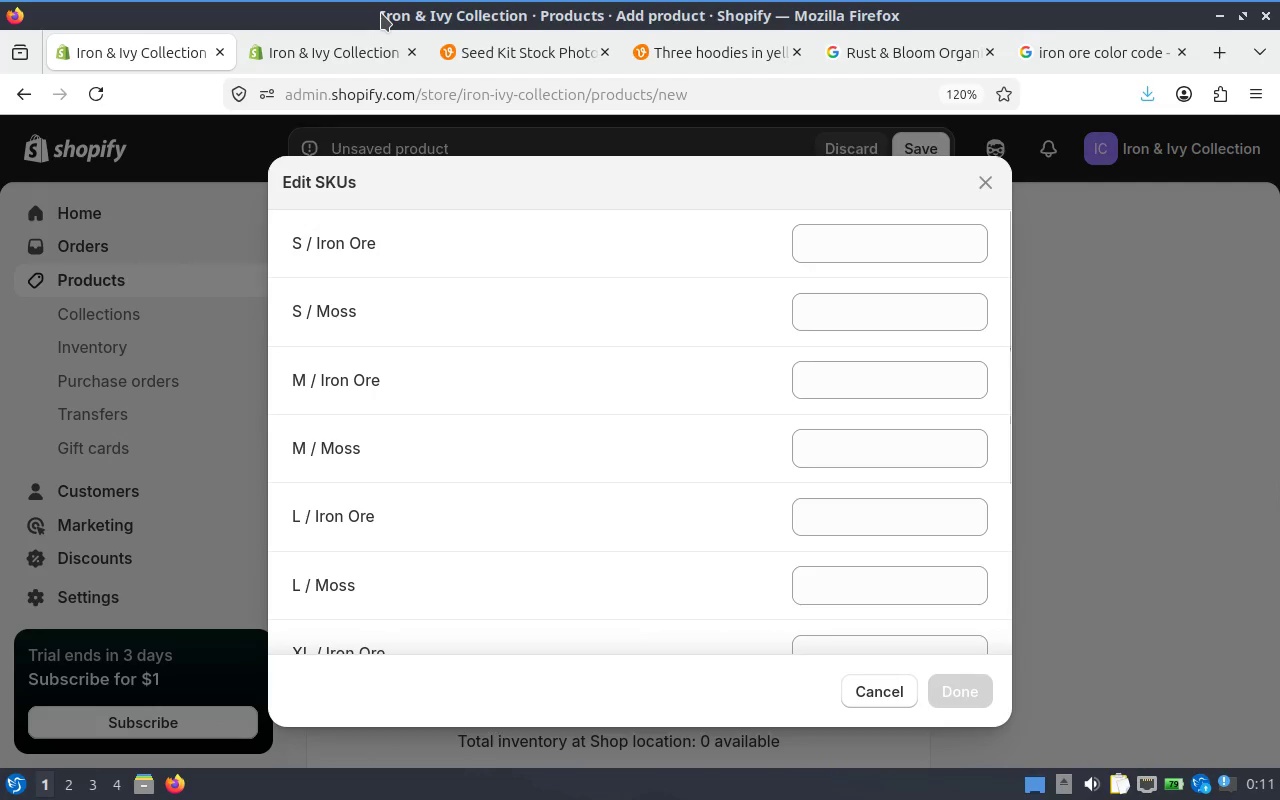 
left_click([853, 254])
 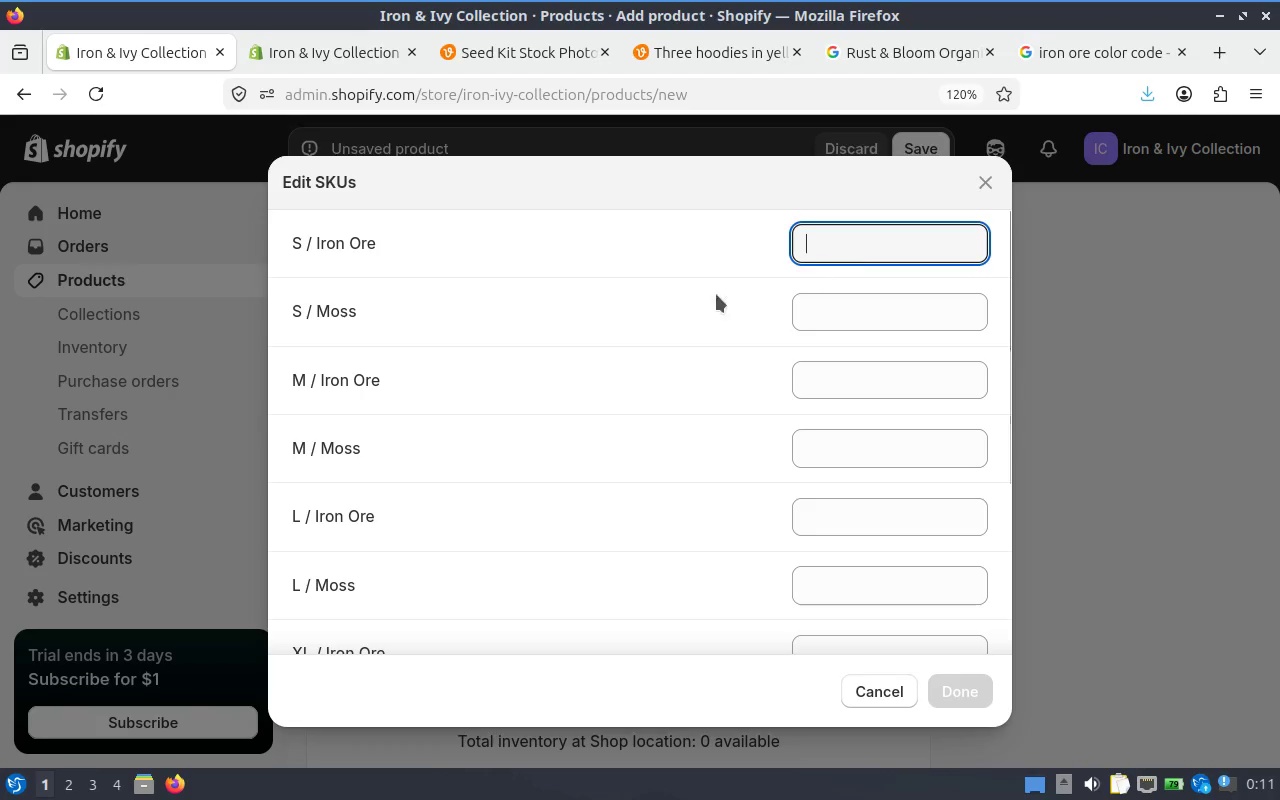 
scroll: coordinate [697, 302], scroll_direction: down, amount: 3.0
 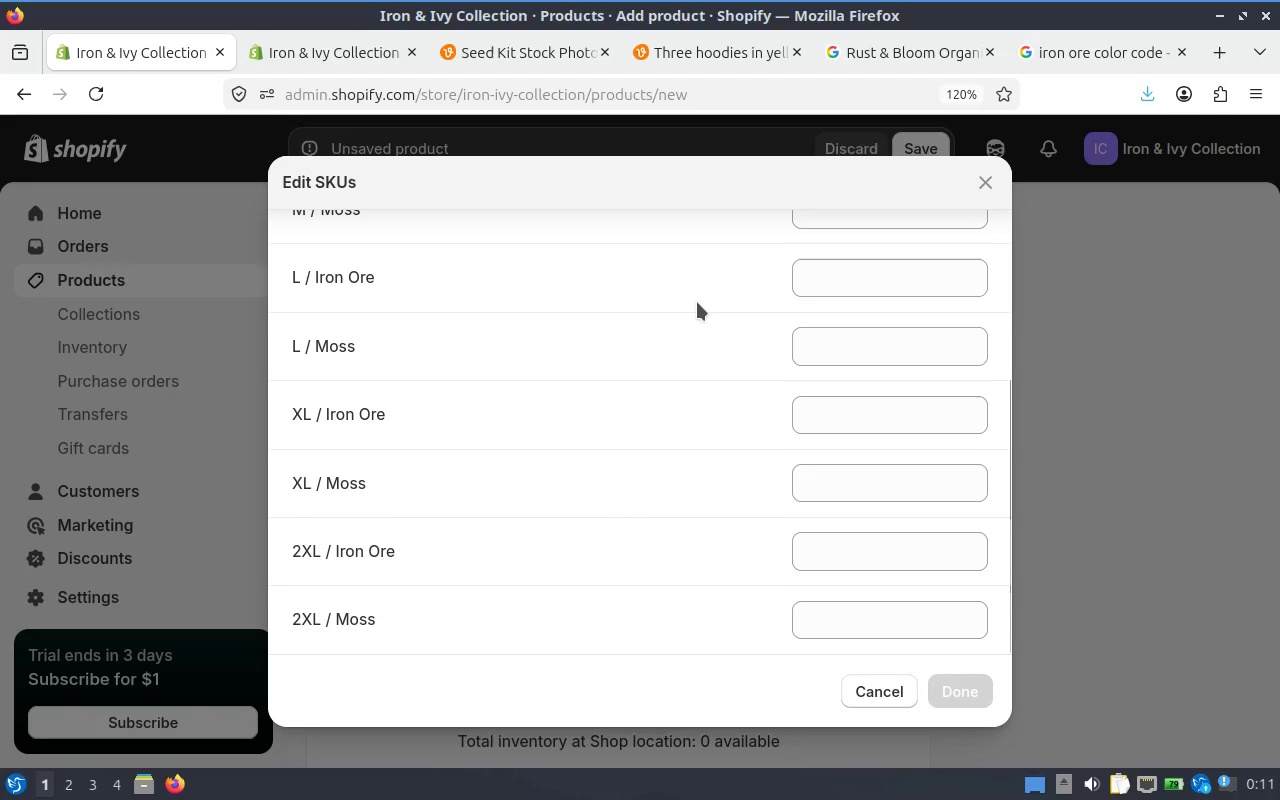 
scroll: coordinate [738, 301], scroll_direction: up, amount: 3.0
 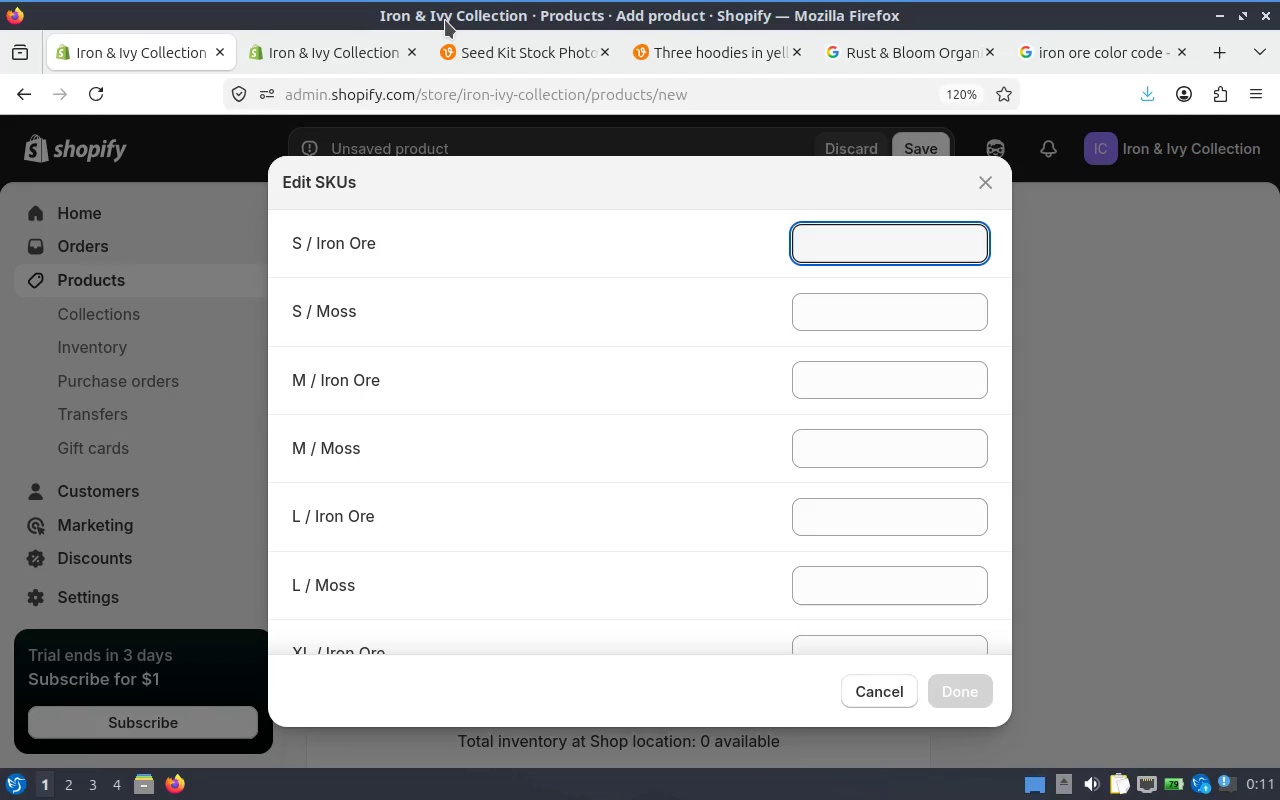 
wait(6.32)
 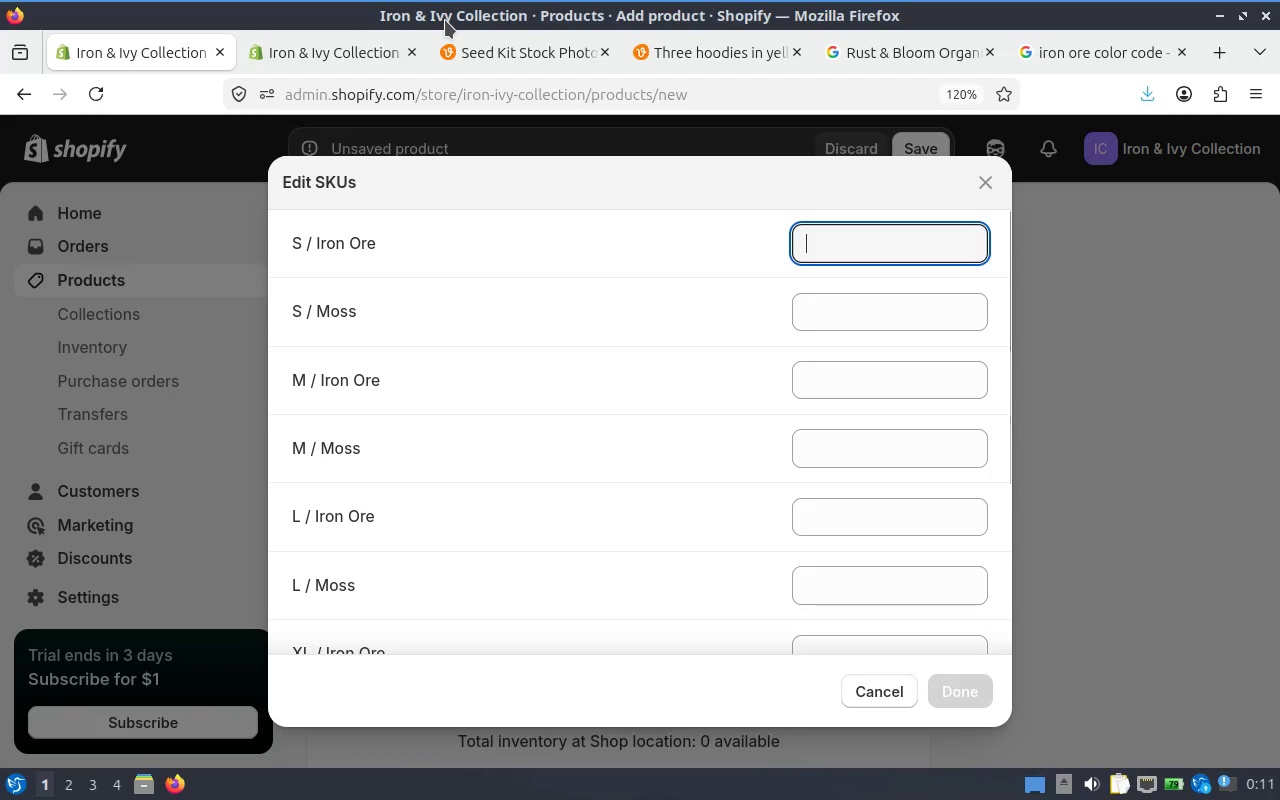 
type(RBH-OP)
 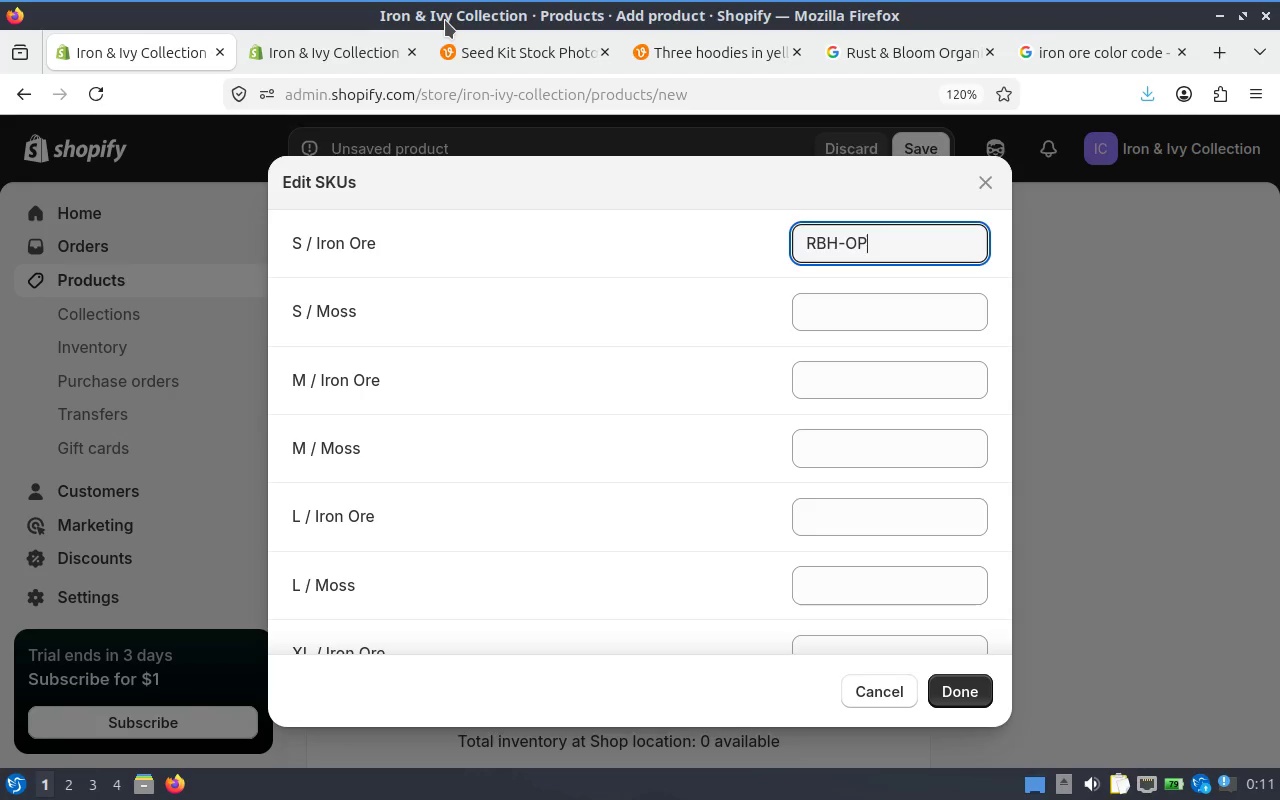 
key(Backspace)
key(Backspace)
type(IO-S)
 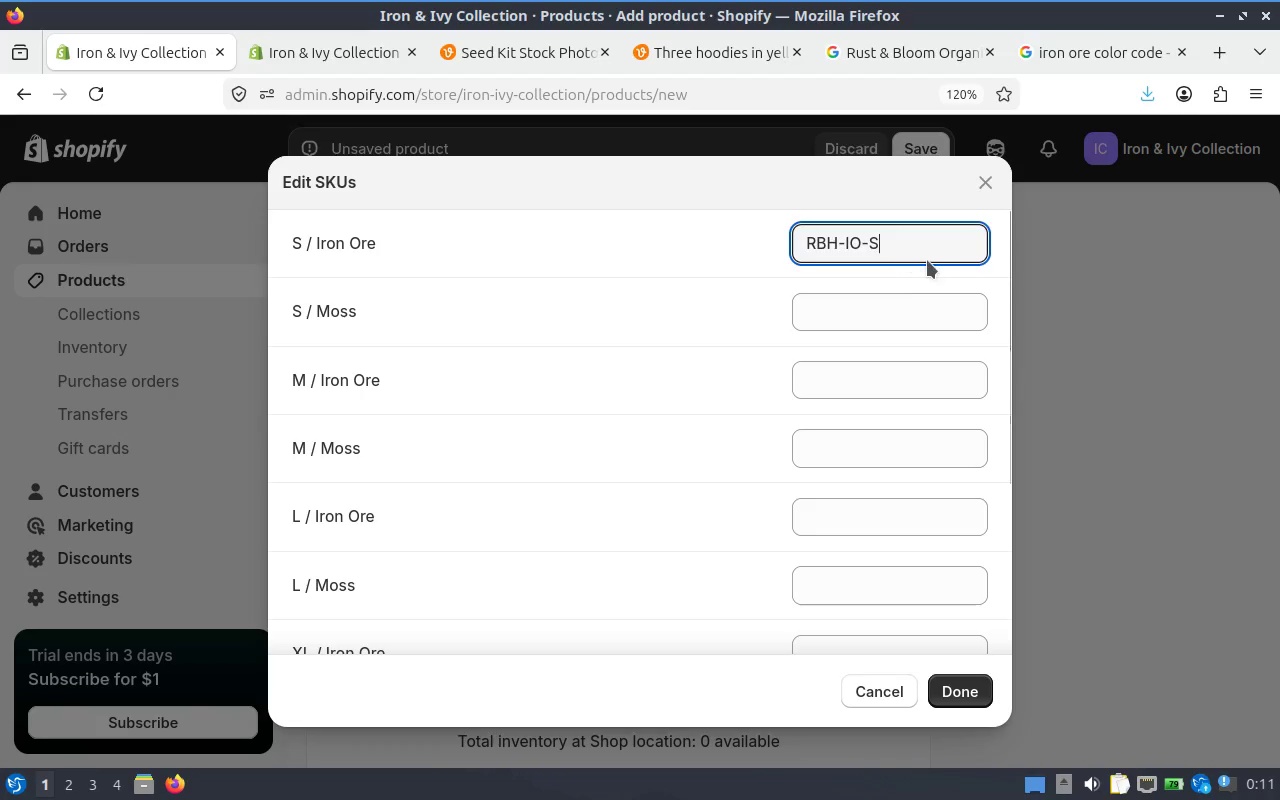 
wait(8.56)
 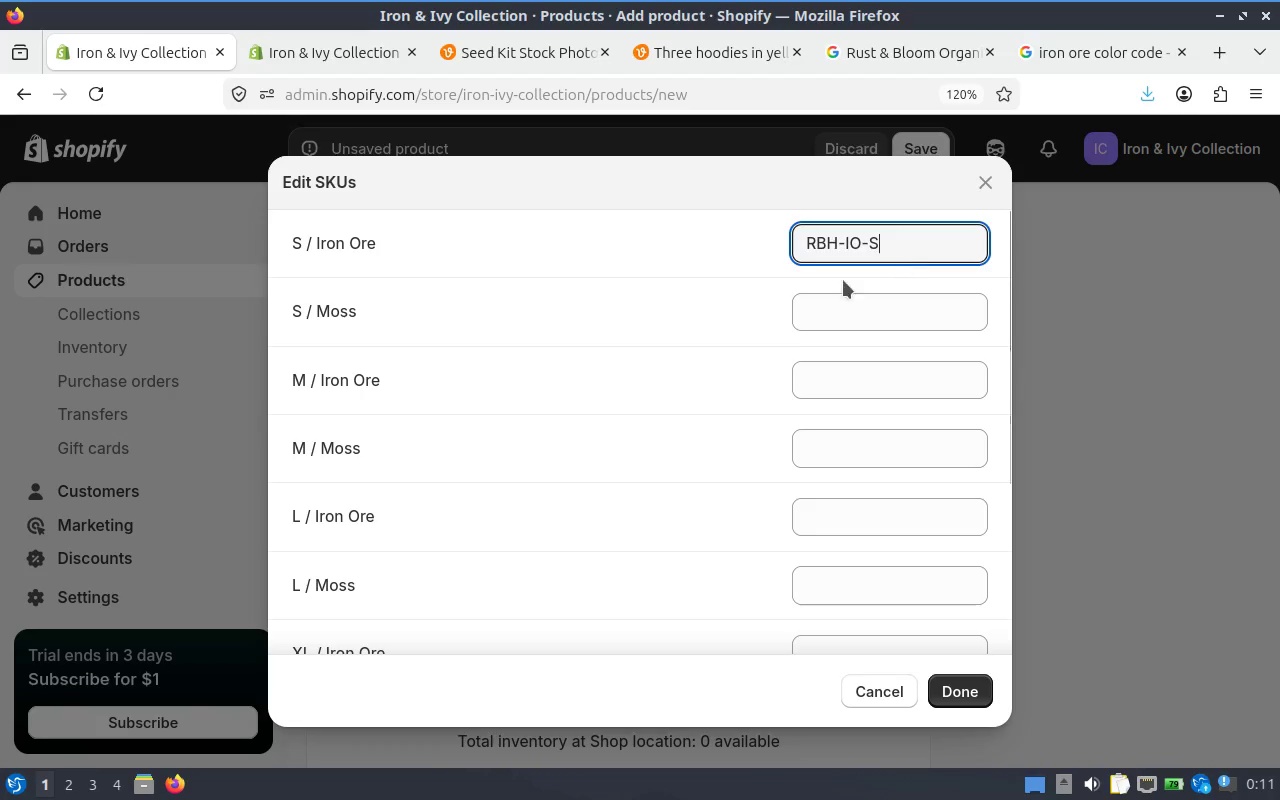 
key(Control+A)
 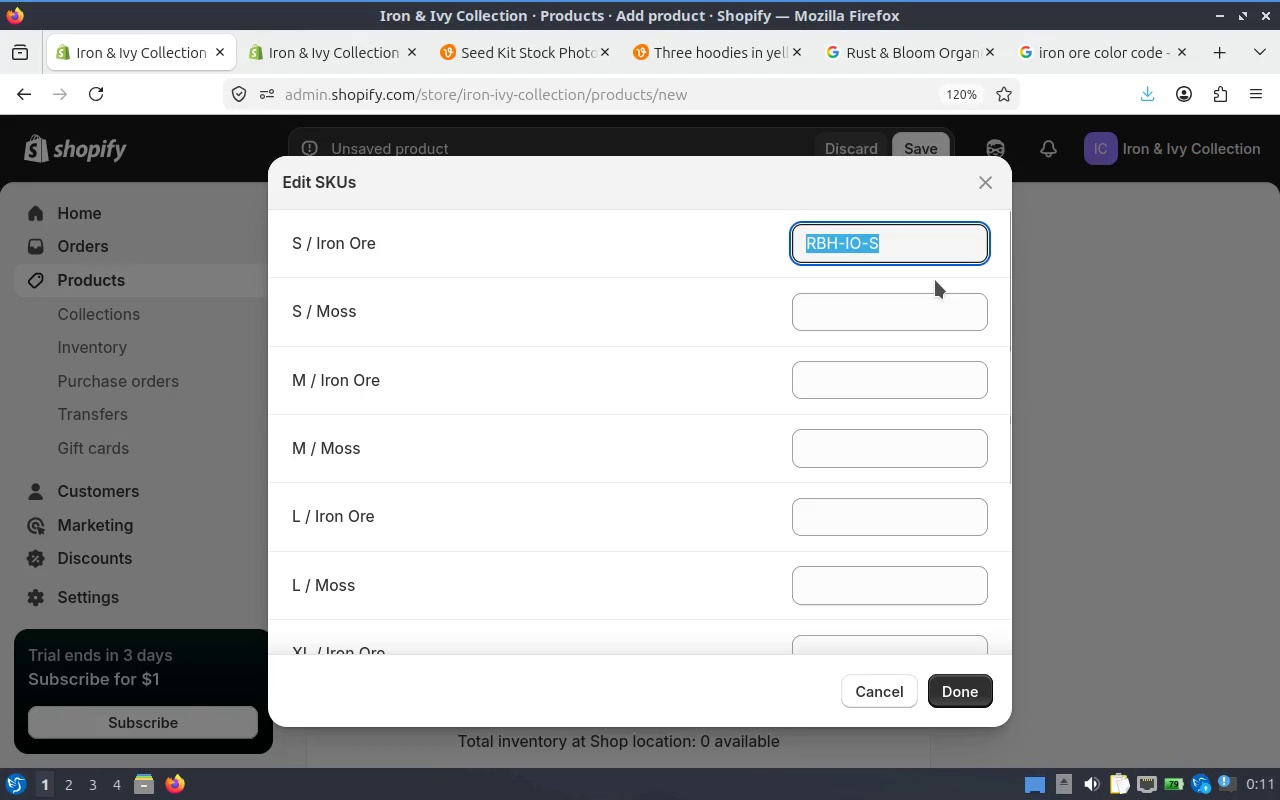 
key(Control+C)
 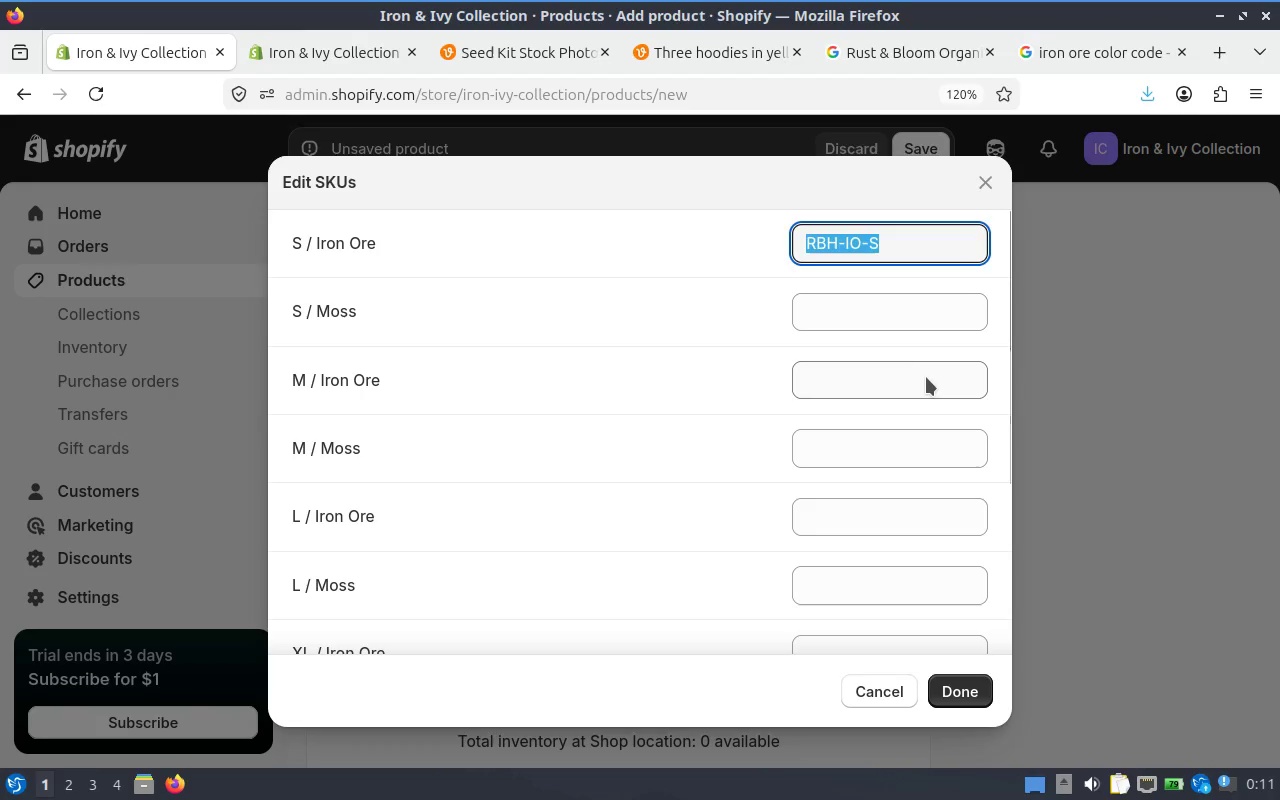 
left_click([926, 381])
 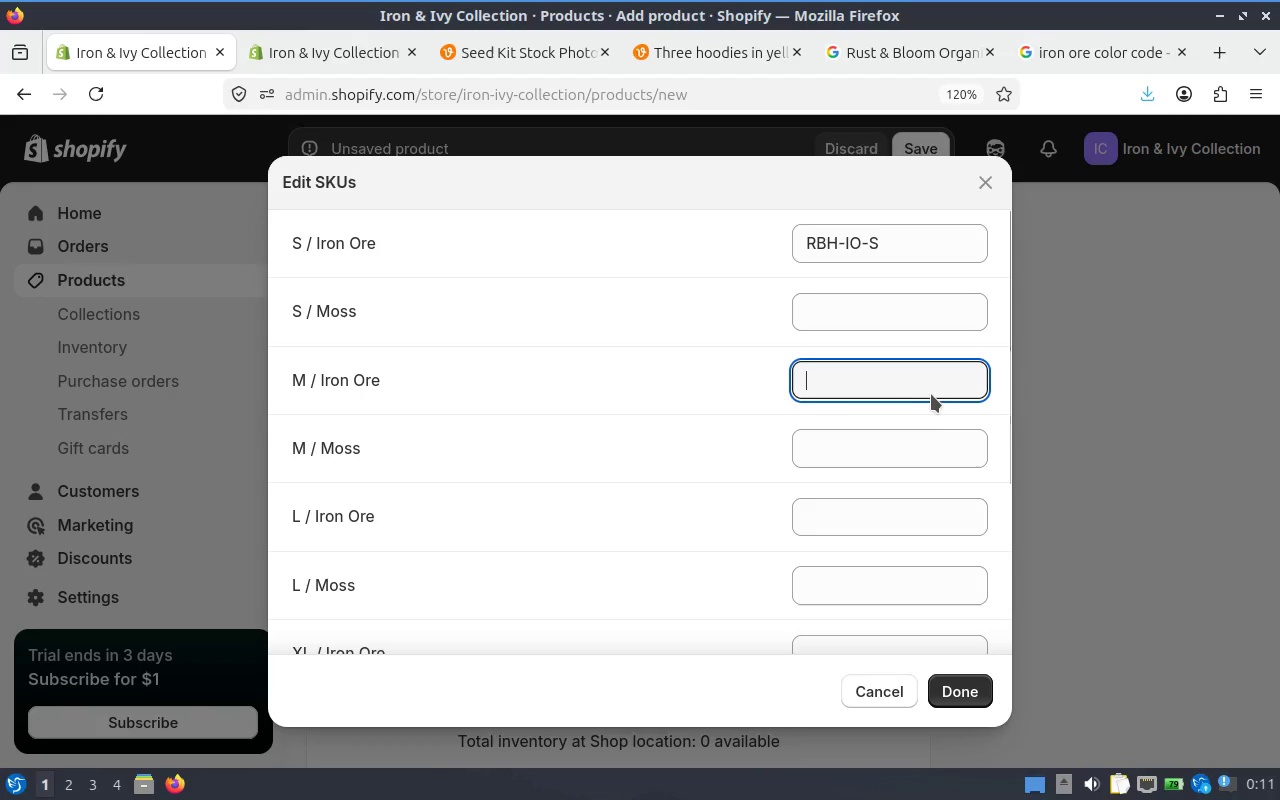 
key(Control+V)
 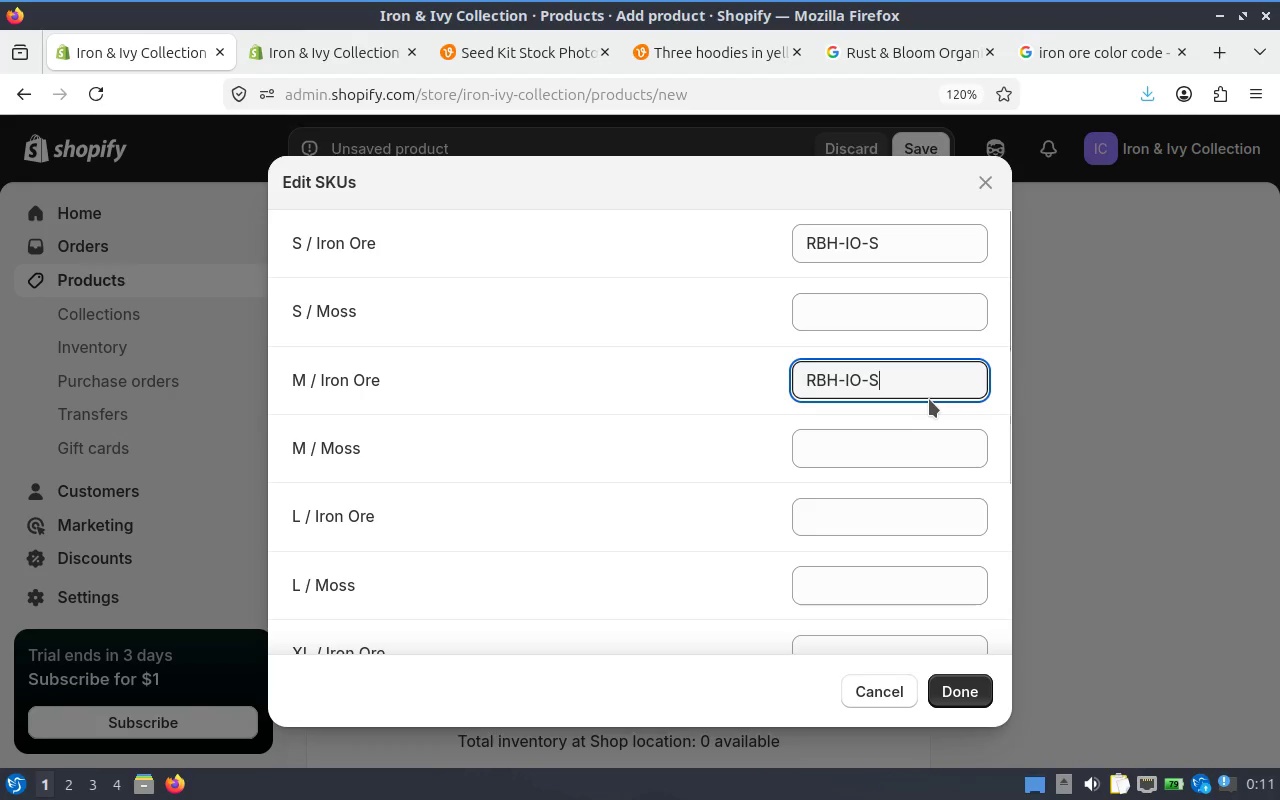 
key(Backspace)
 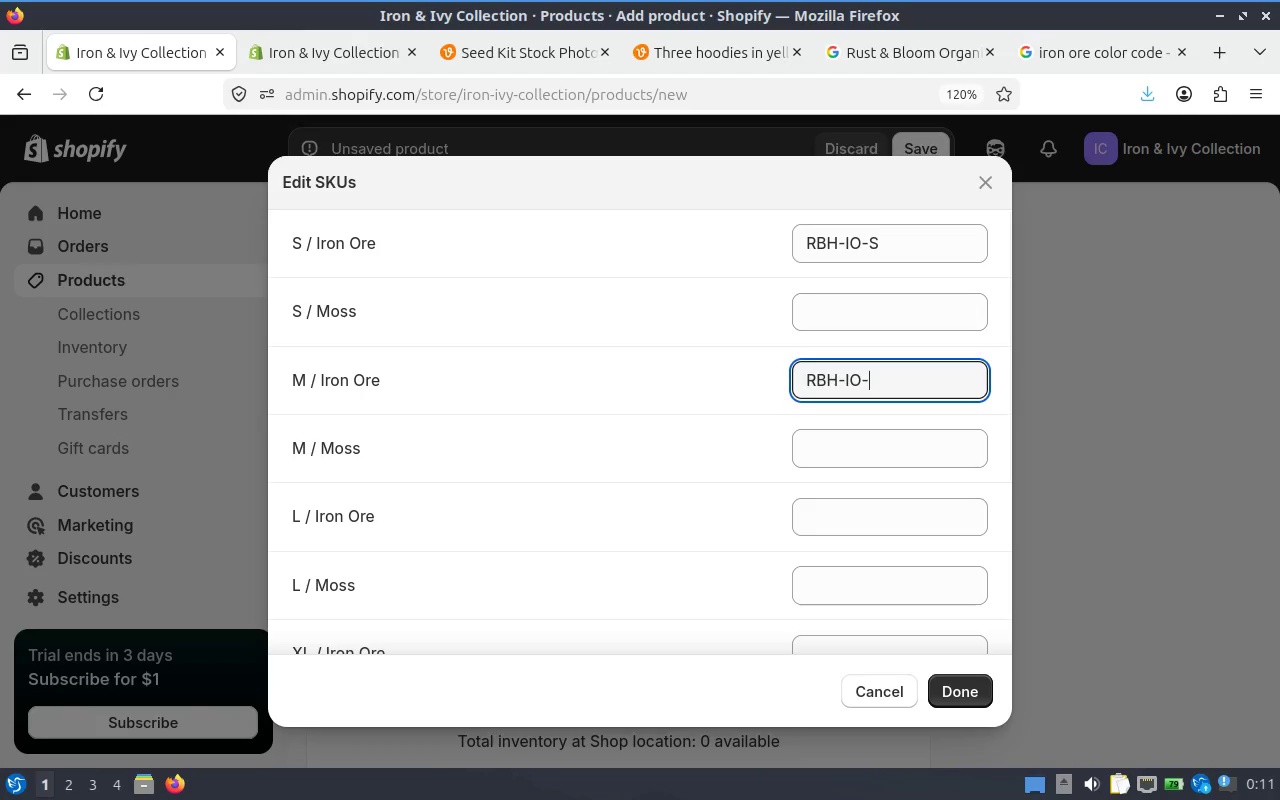 
key(M)
 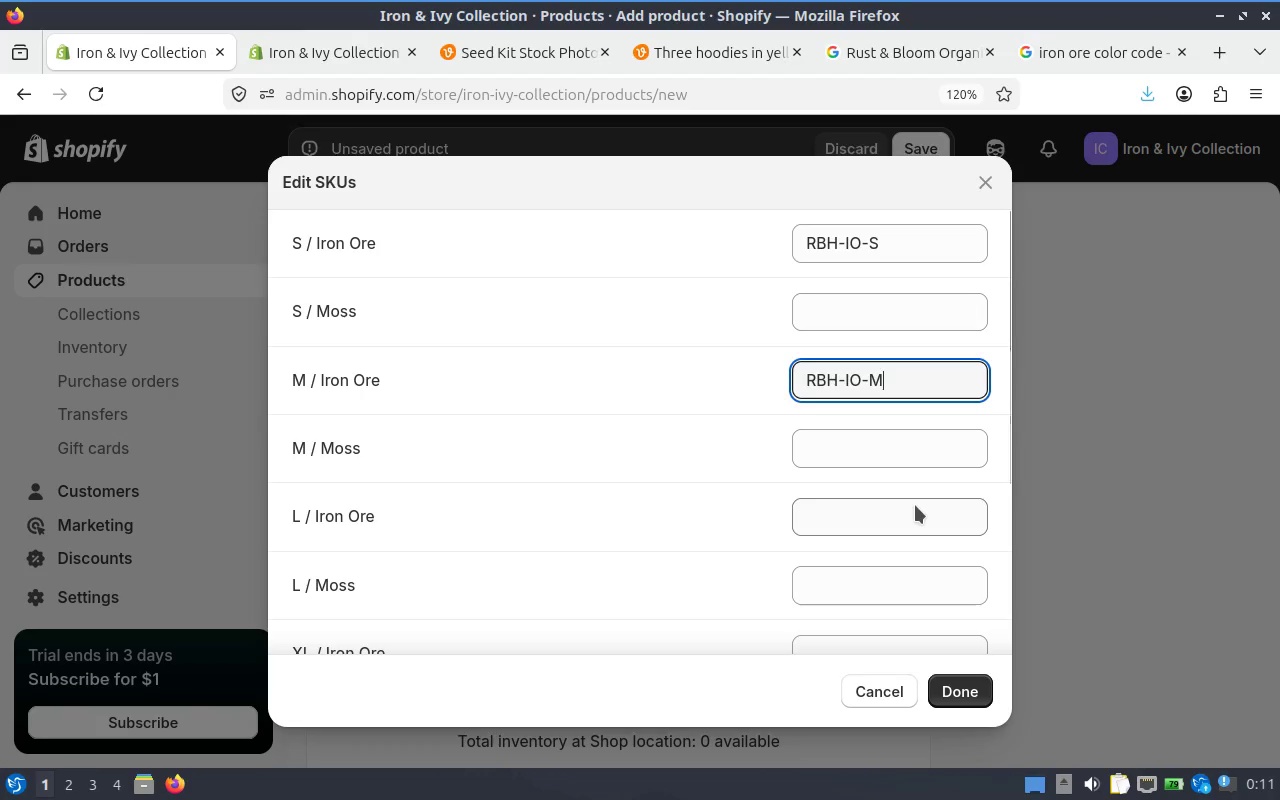 
left_click([897, 508])
 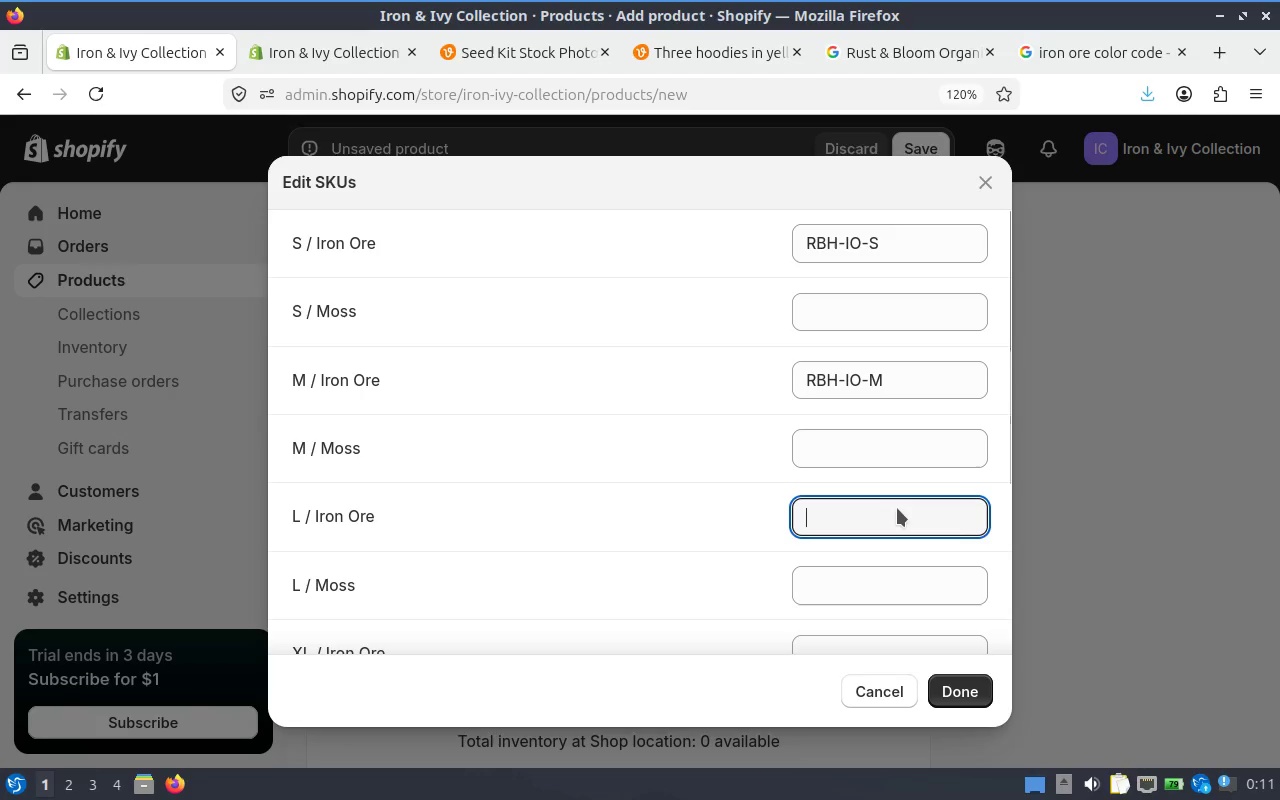 
key(Control+V)
 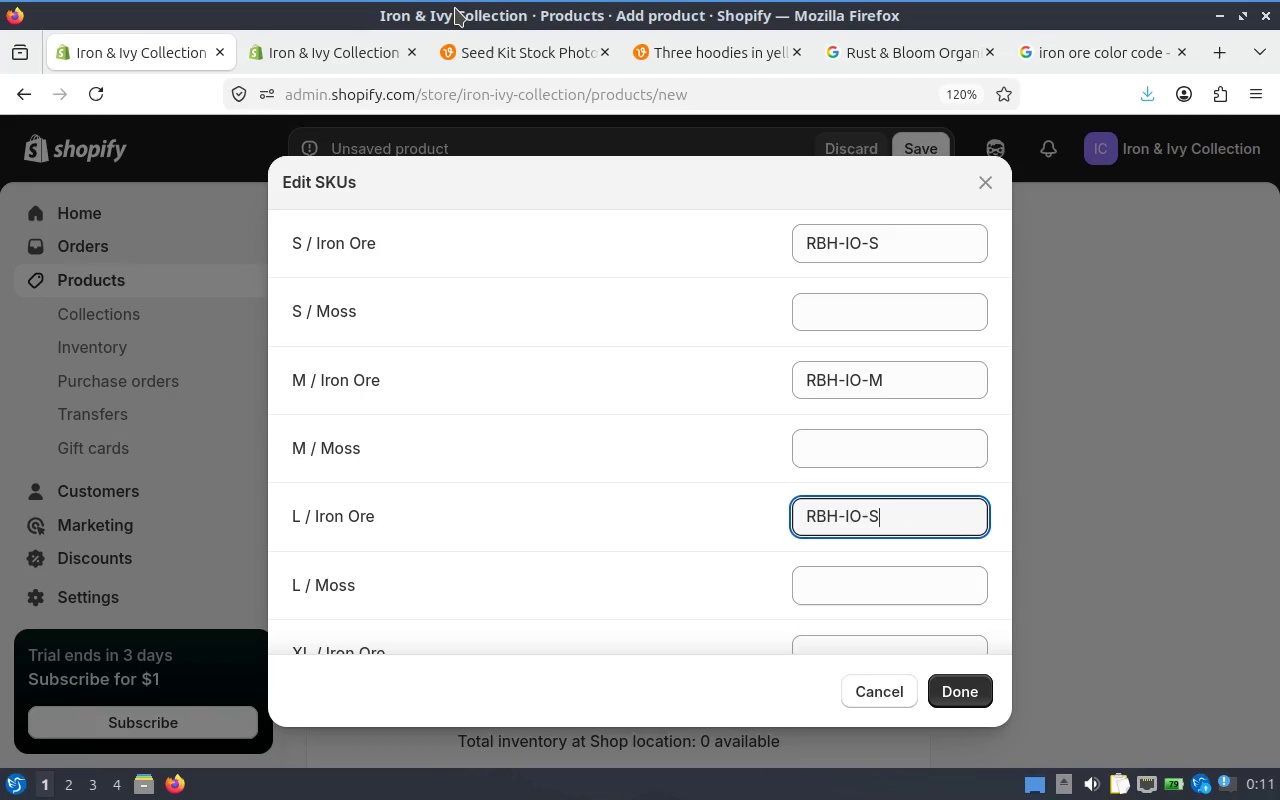 
wait(7.09)
 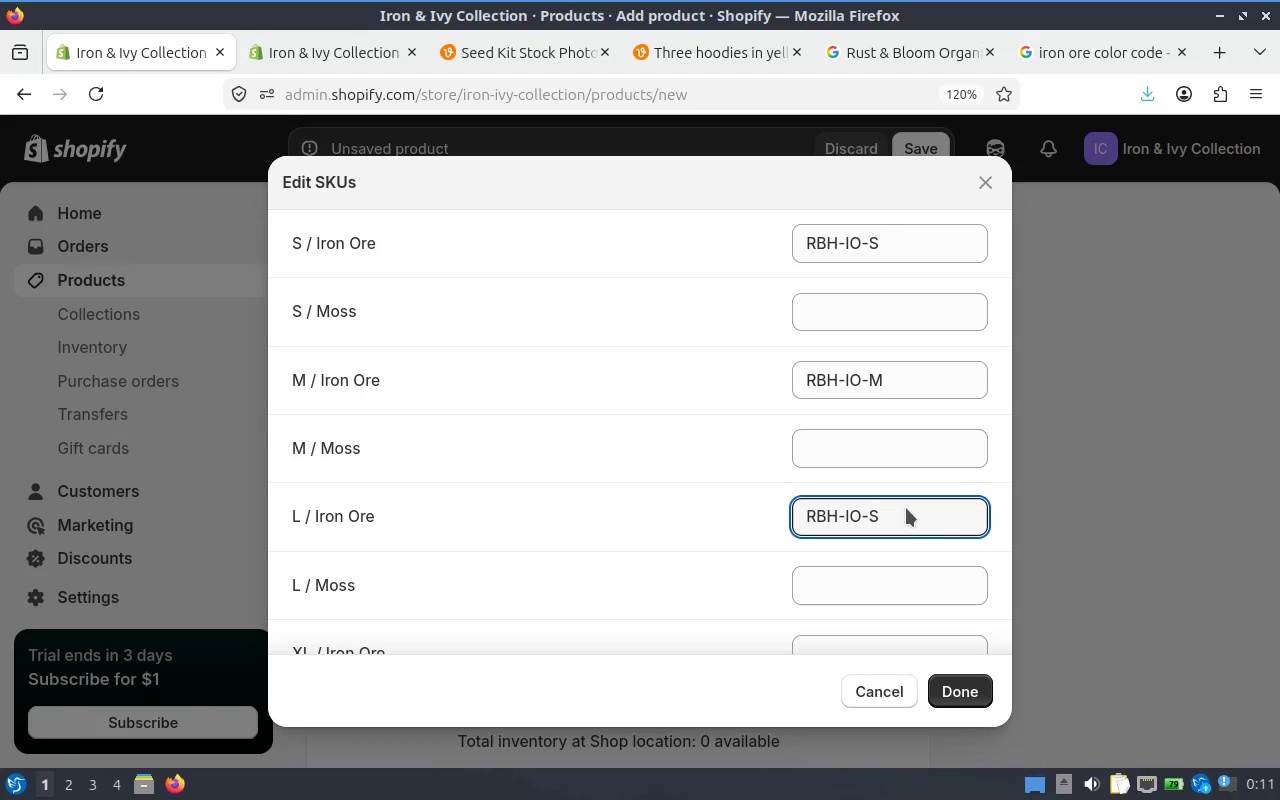 
key(Backspace)
 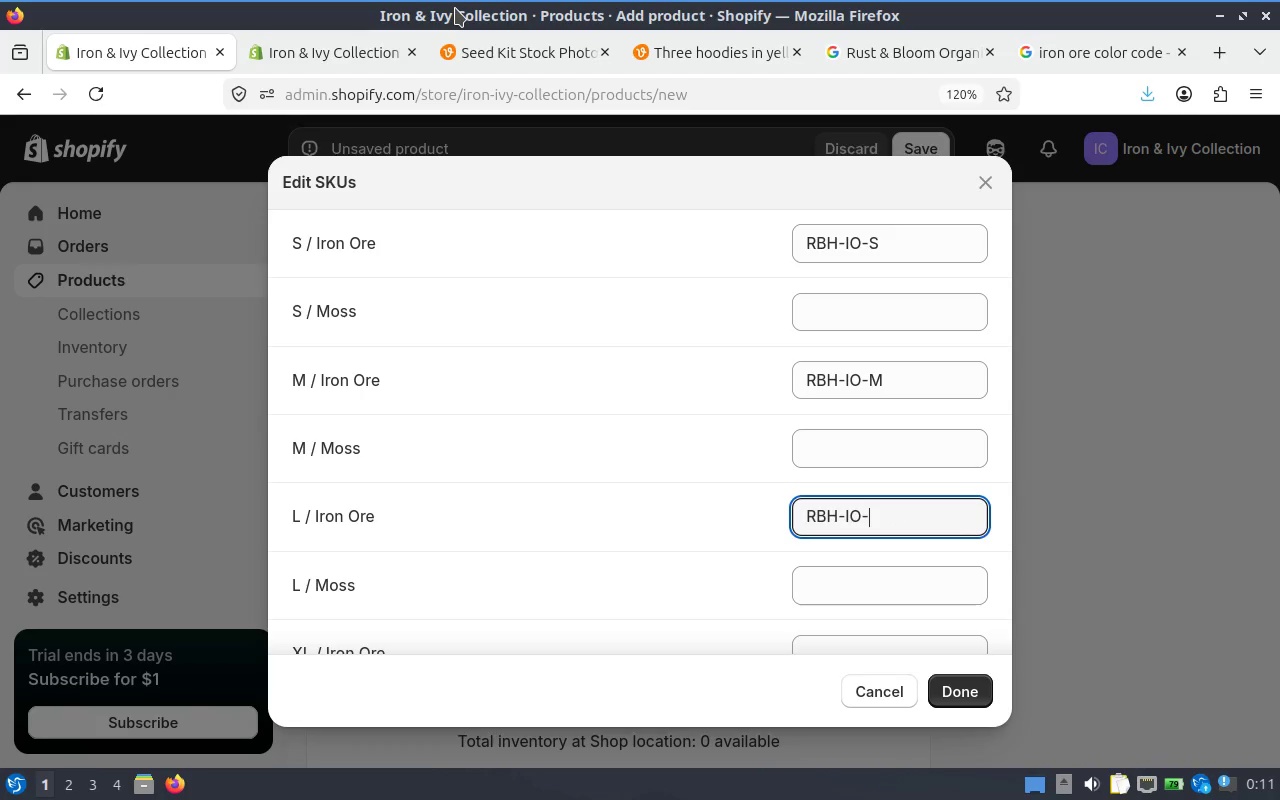 
key(L)
 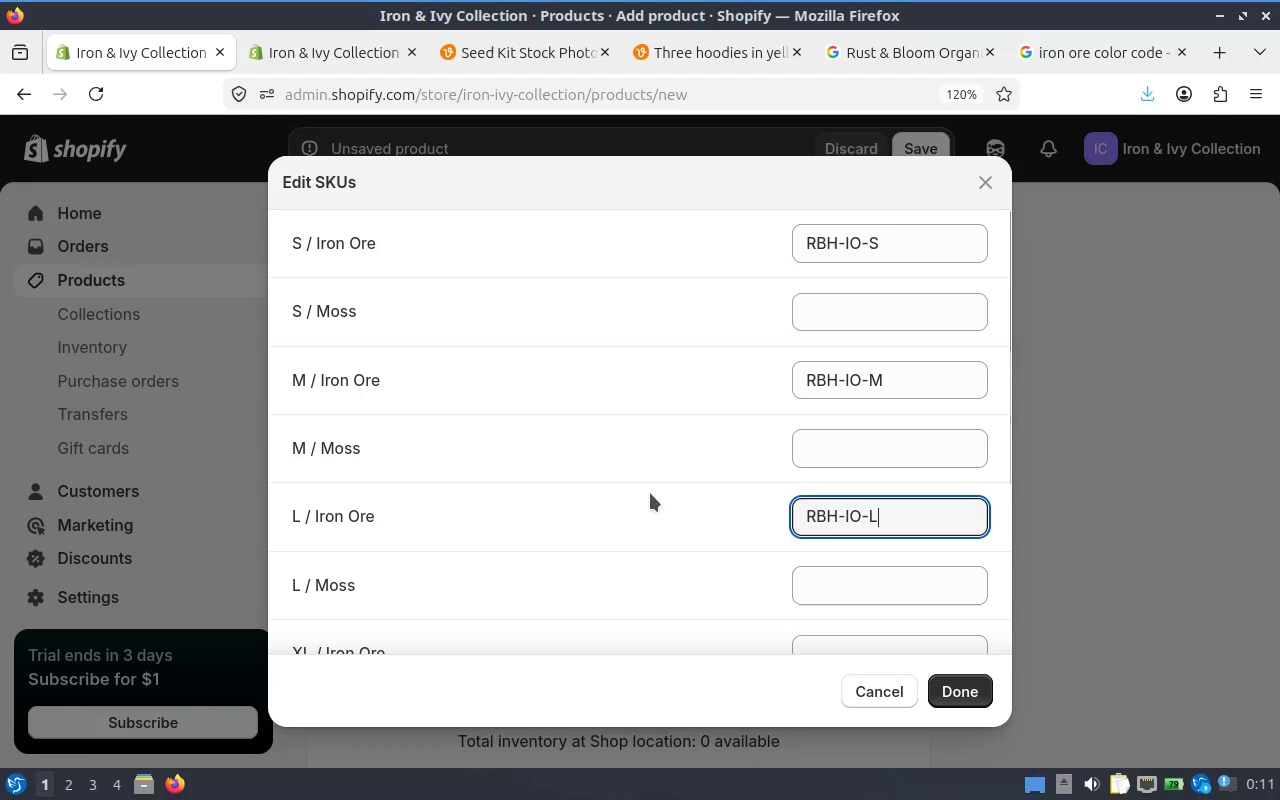 
scroll: coordinate [650, 493], scroll_direction: down, amount: 1.0
 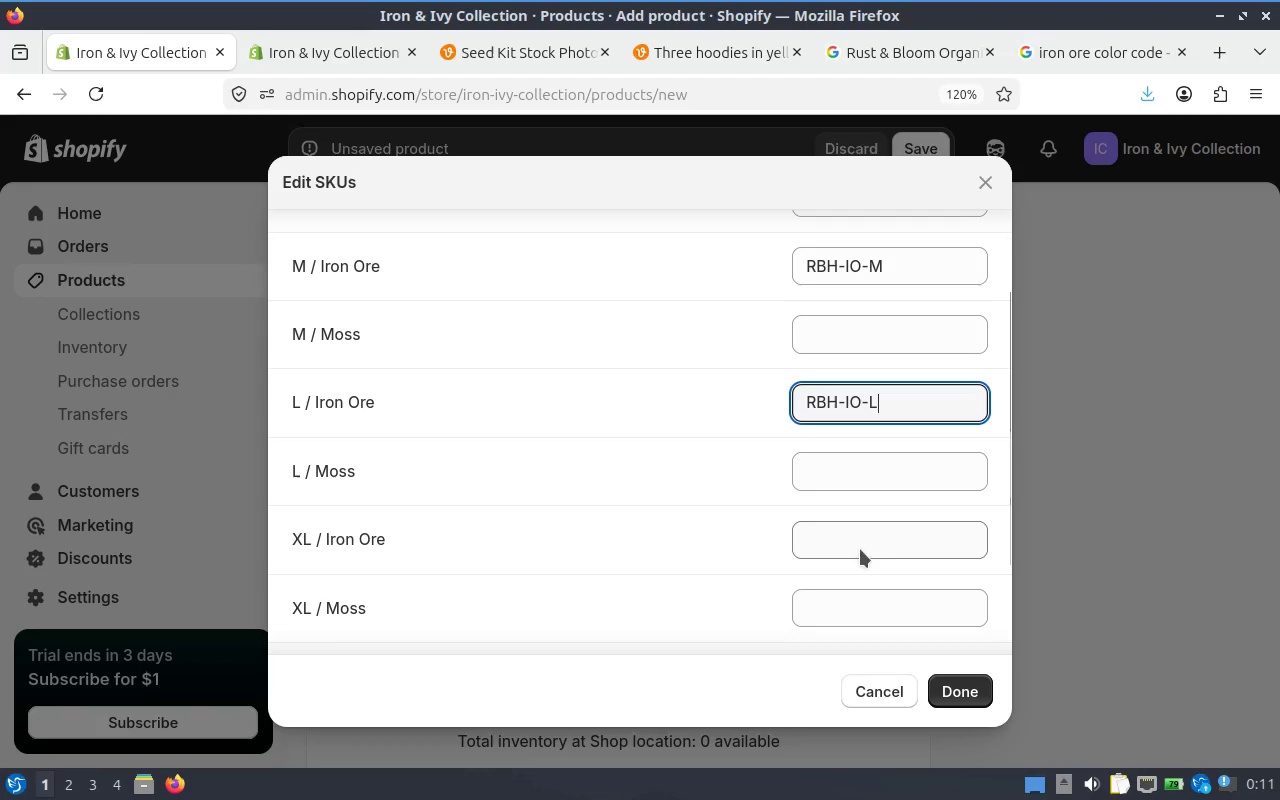 
left_click([883, 535])
 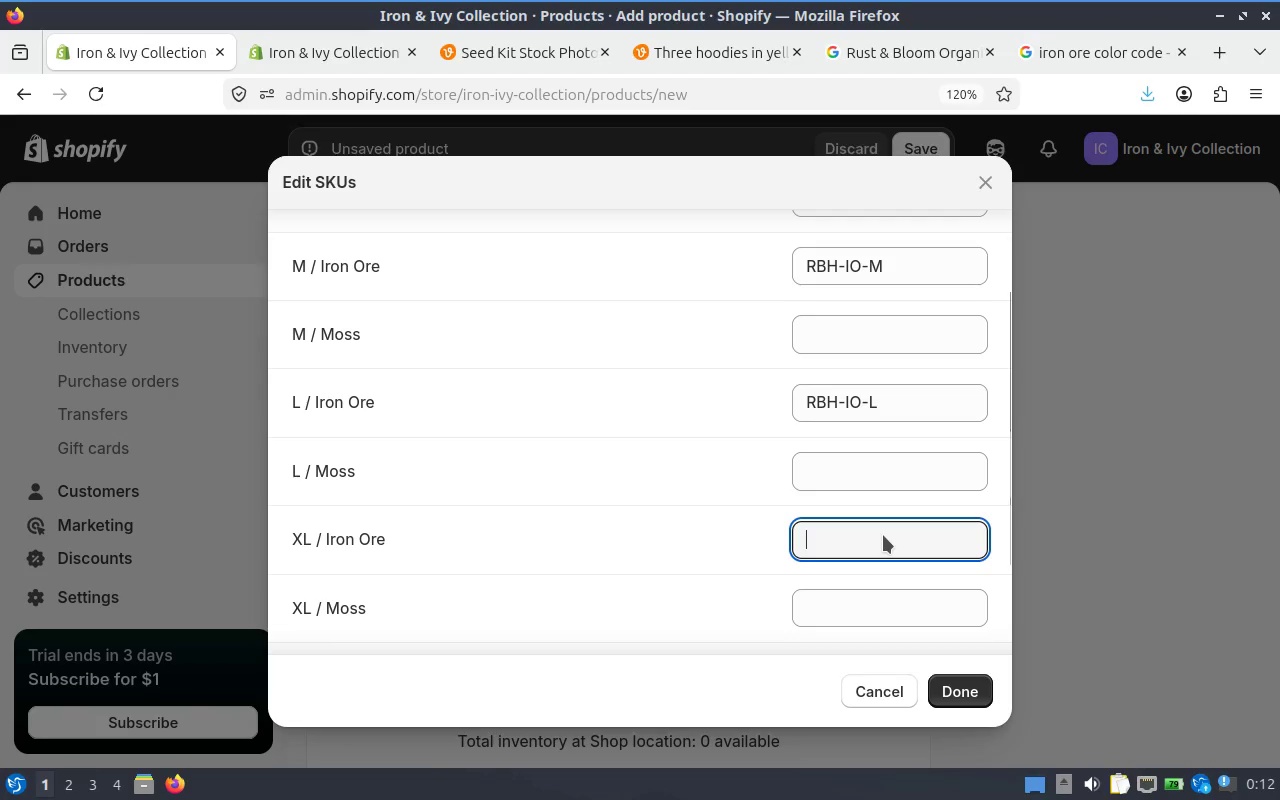 
key(Control+V)
 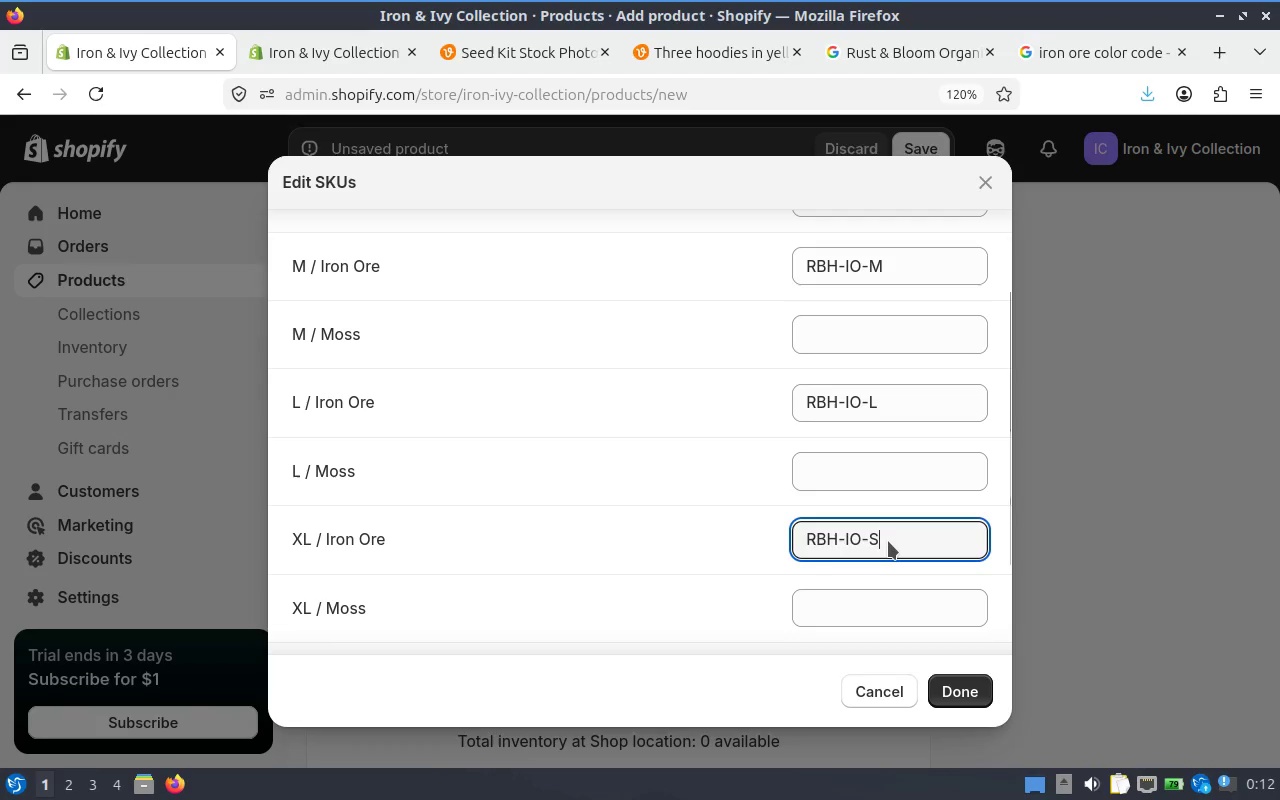 
key(Backspace)
type(XL)
 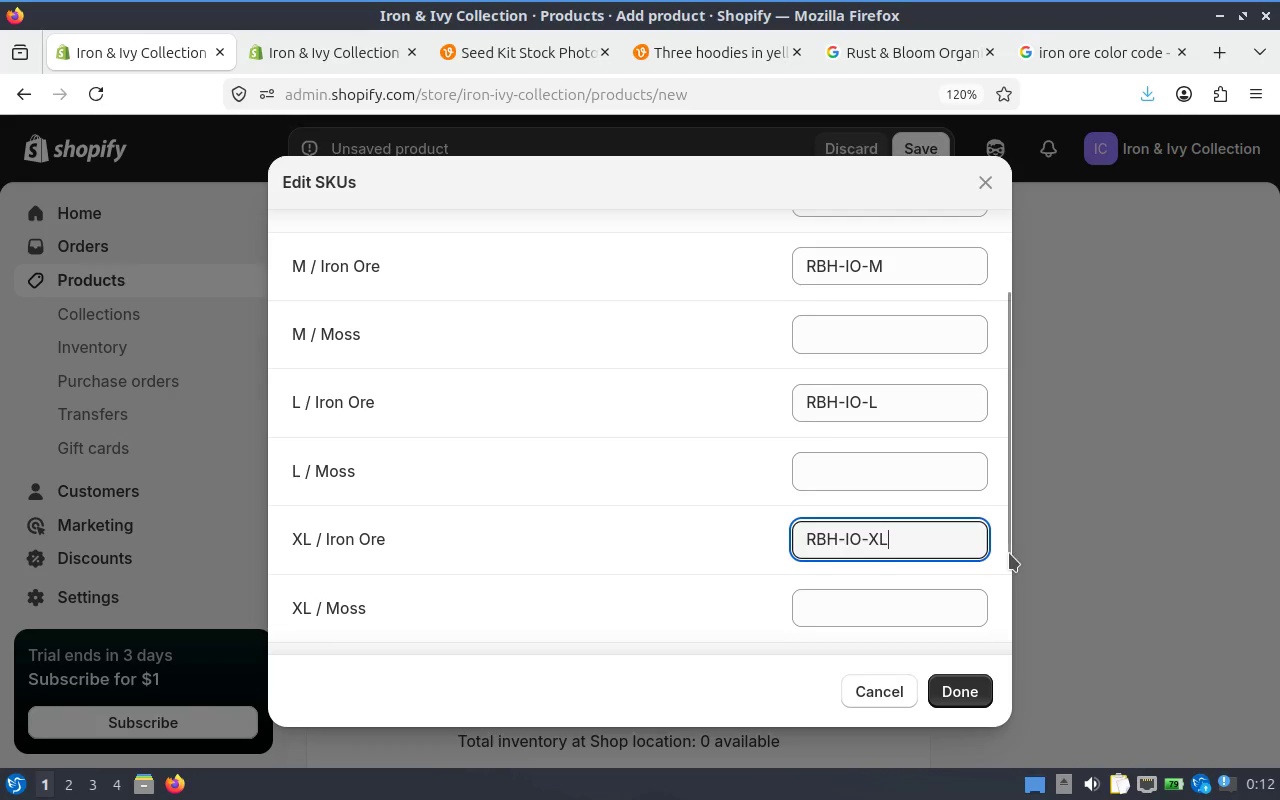 
scroll: coordinate [806, 404], scroll_direction: down, amount: 2.0
 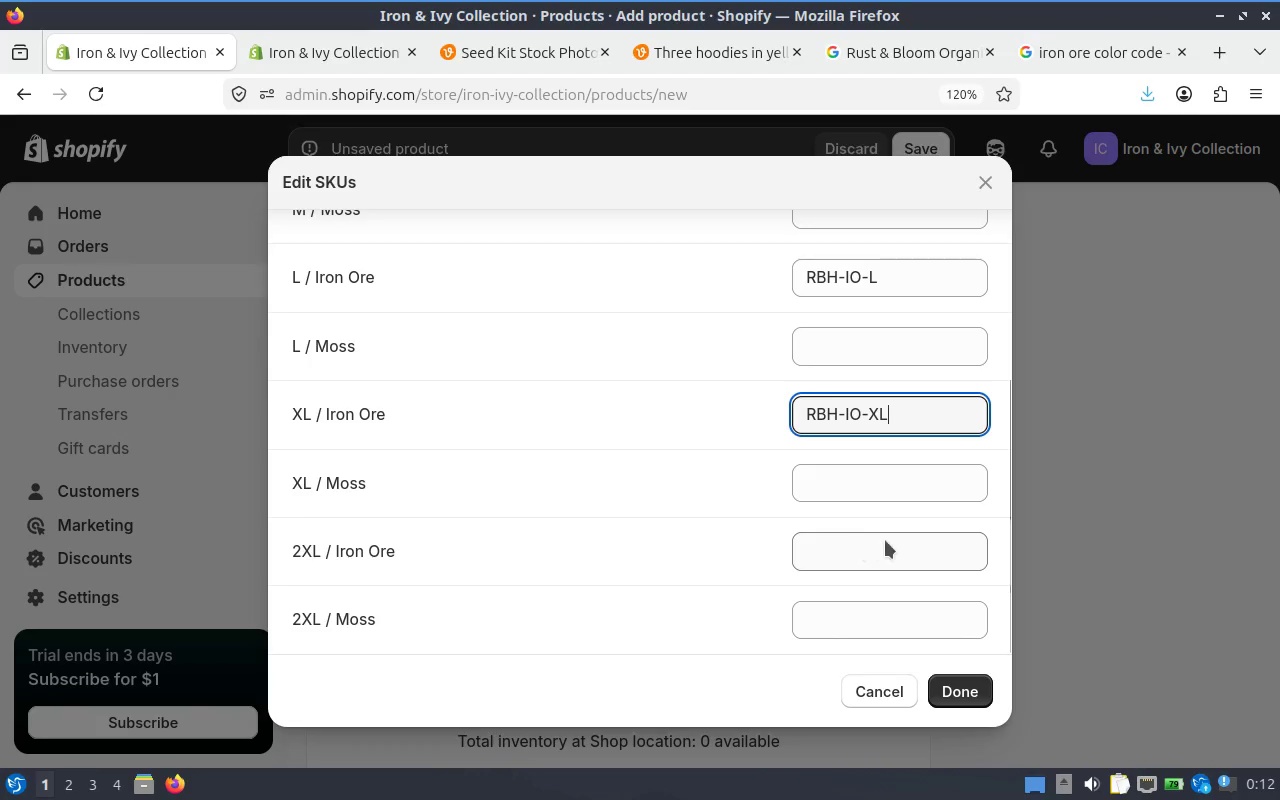 
left_click([893, 542])
 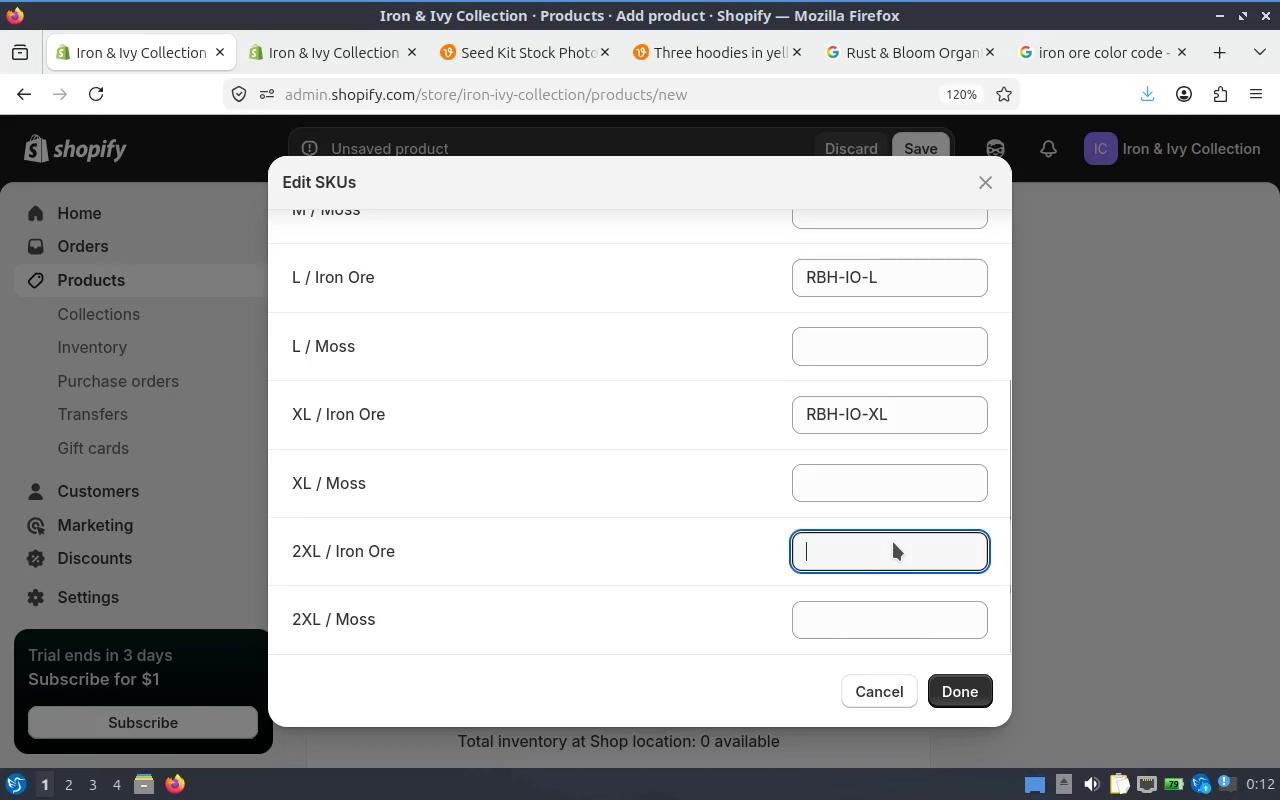 
key(Control+V)
 